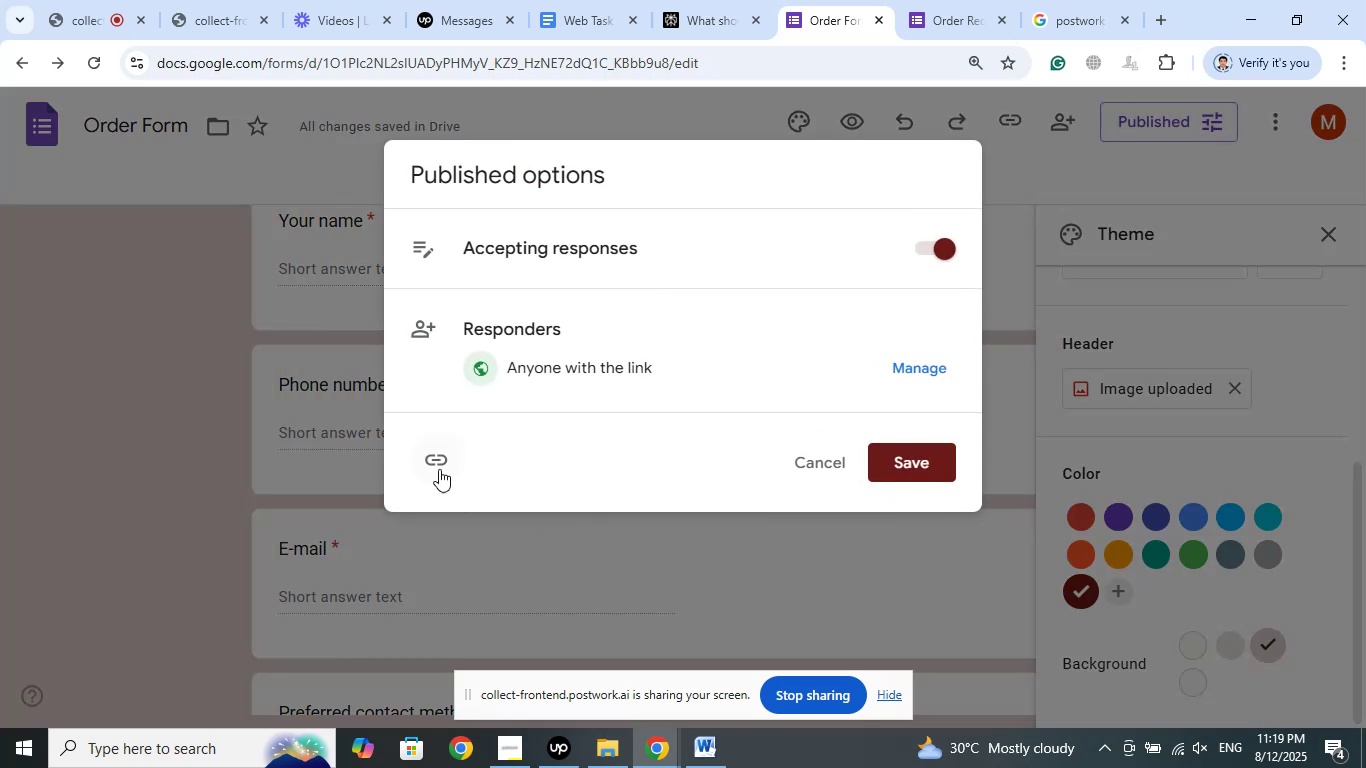 
left_click([437, 465])
 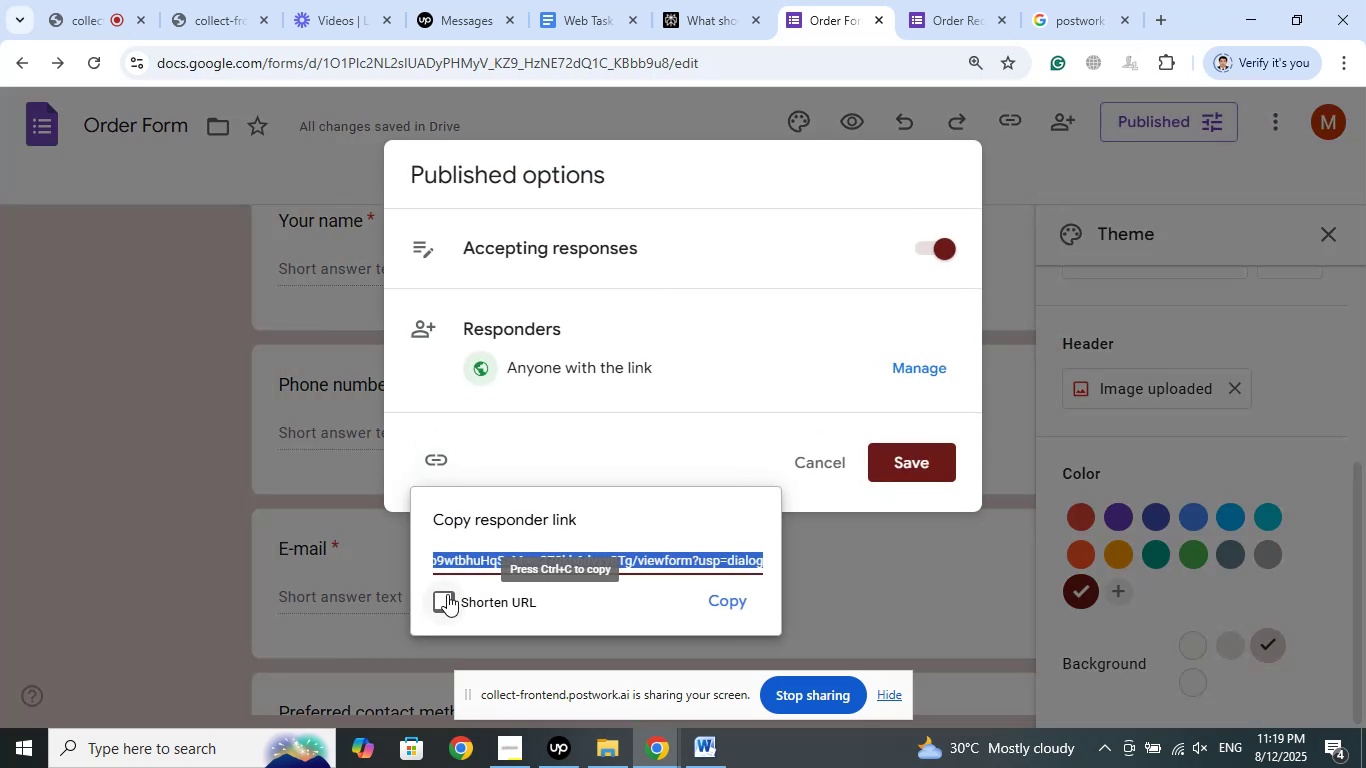 
left_click([447, 594])
 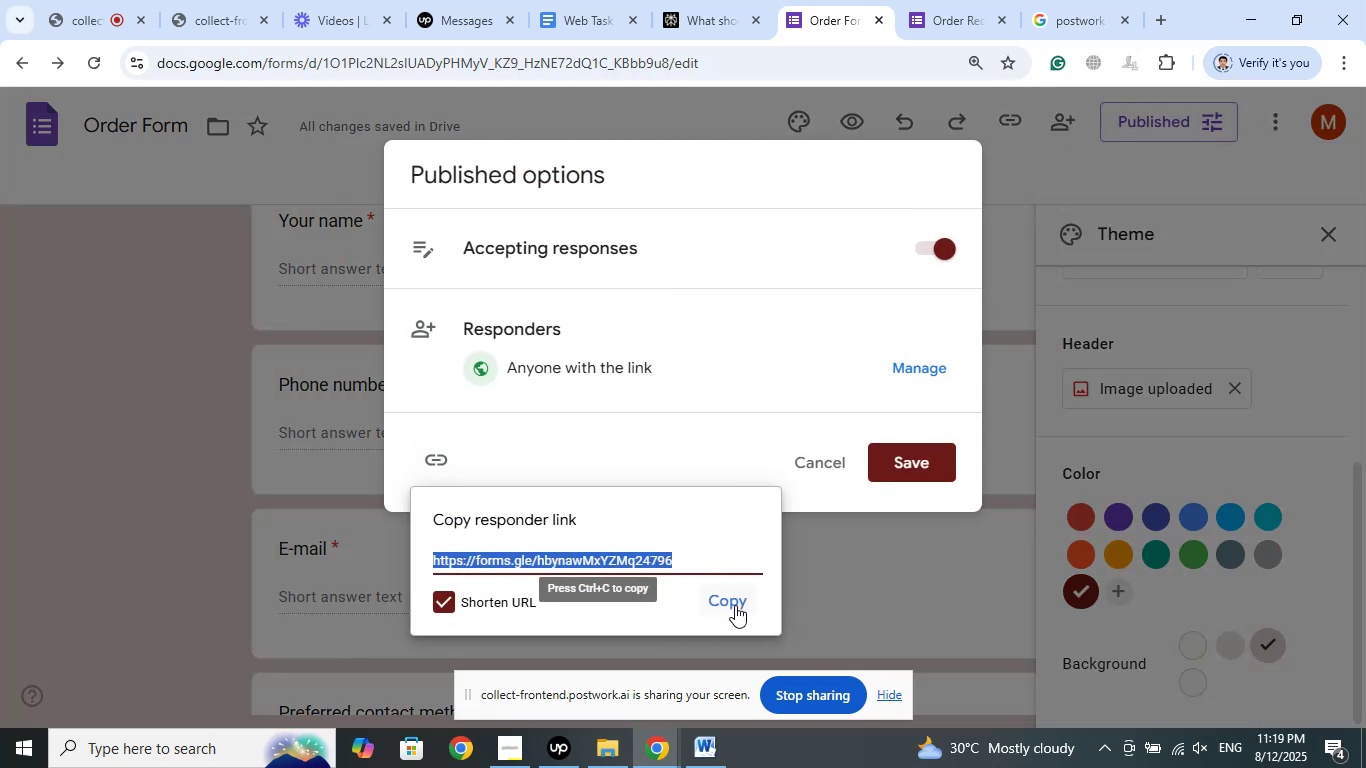 
left_click([727, 604])
 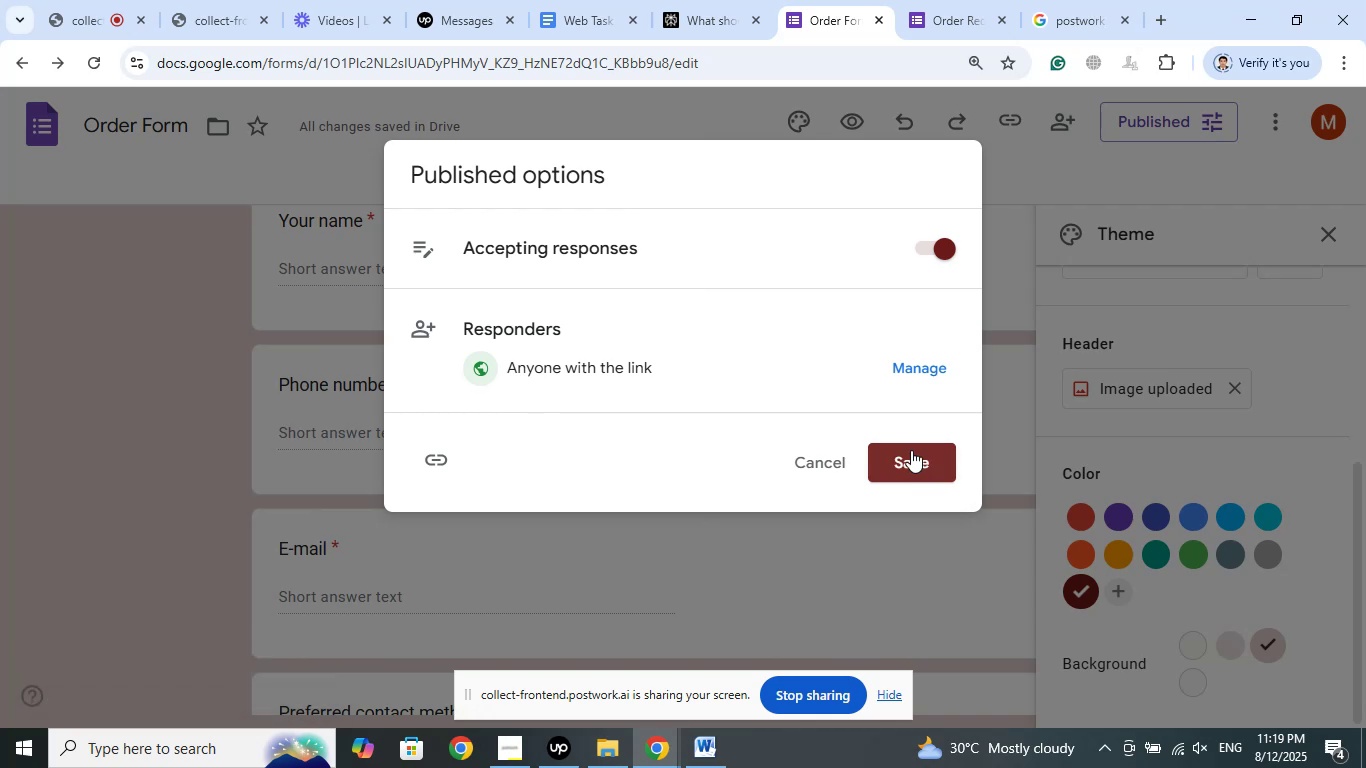 
left_click([911, 450])
 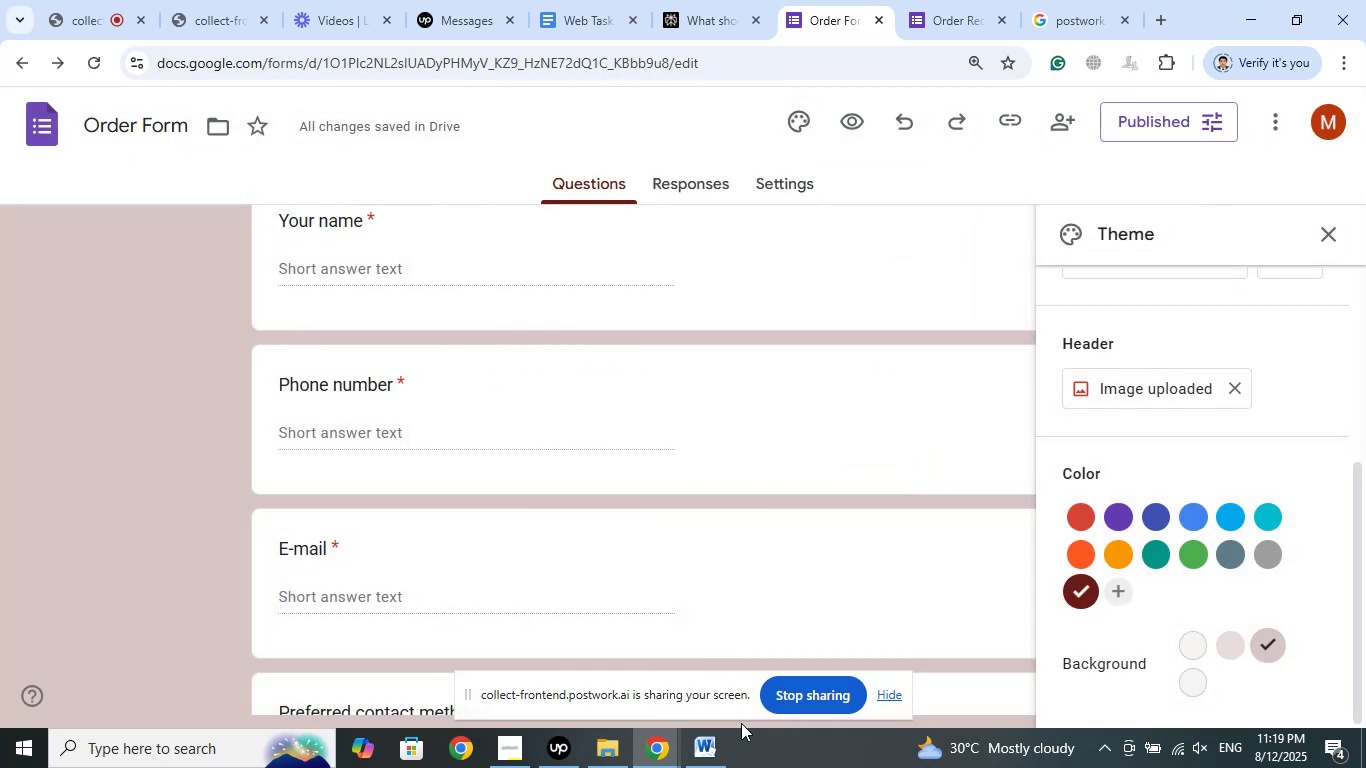 
left_click([709, 756])
 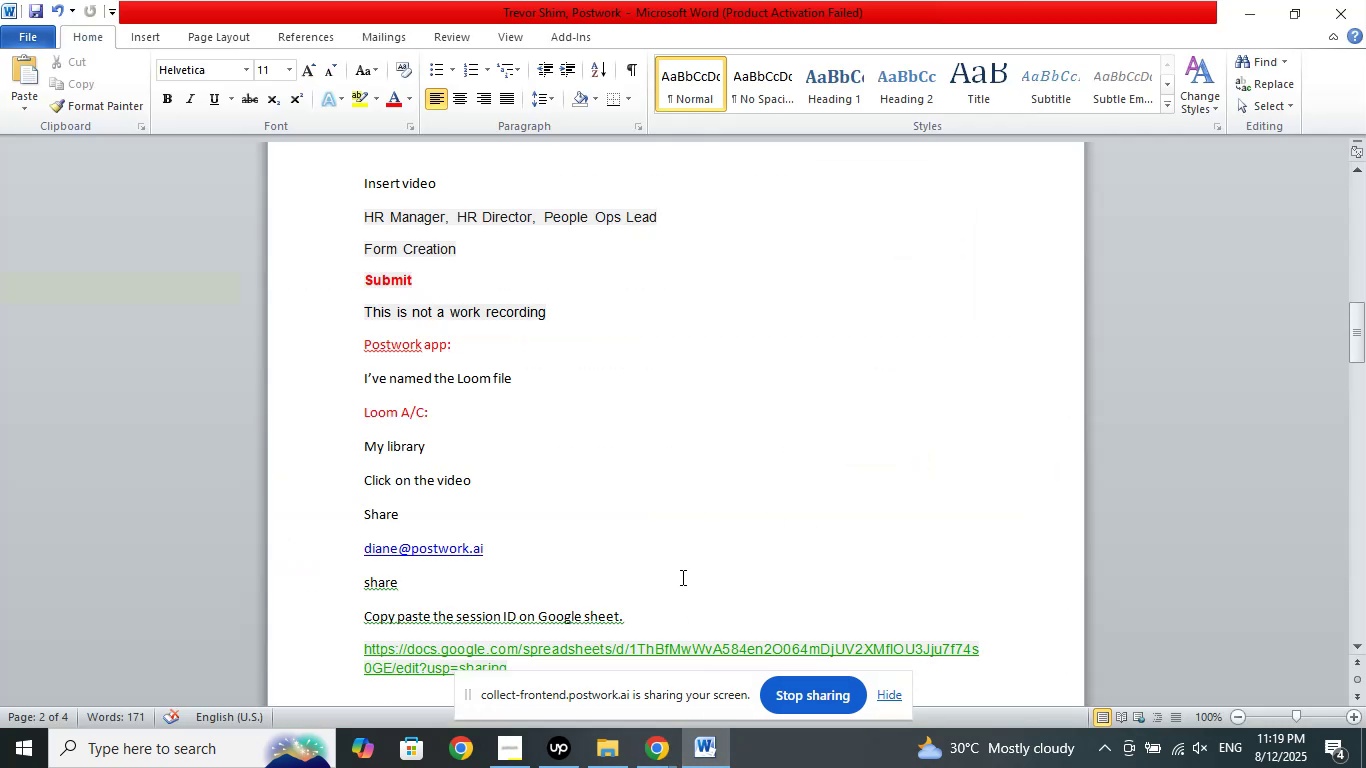 
scroll: coordinate [675, 493], scroll_direction: down, amount: 9.0
 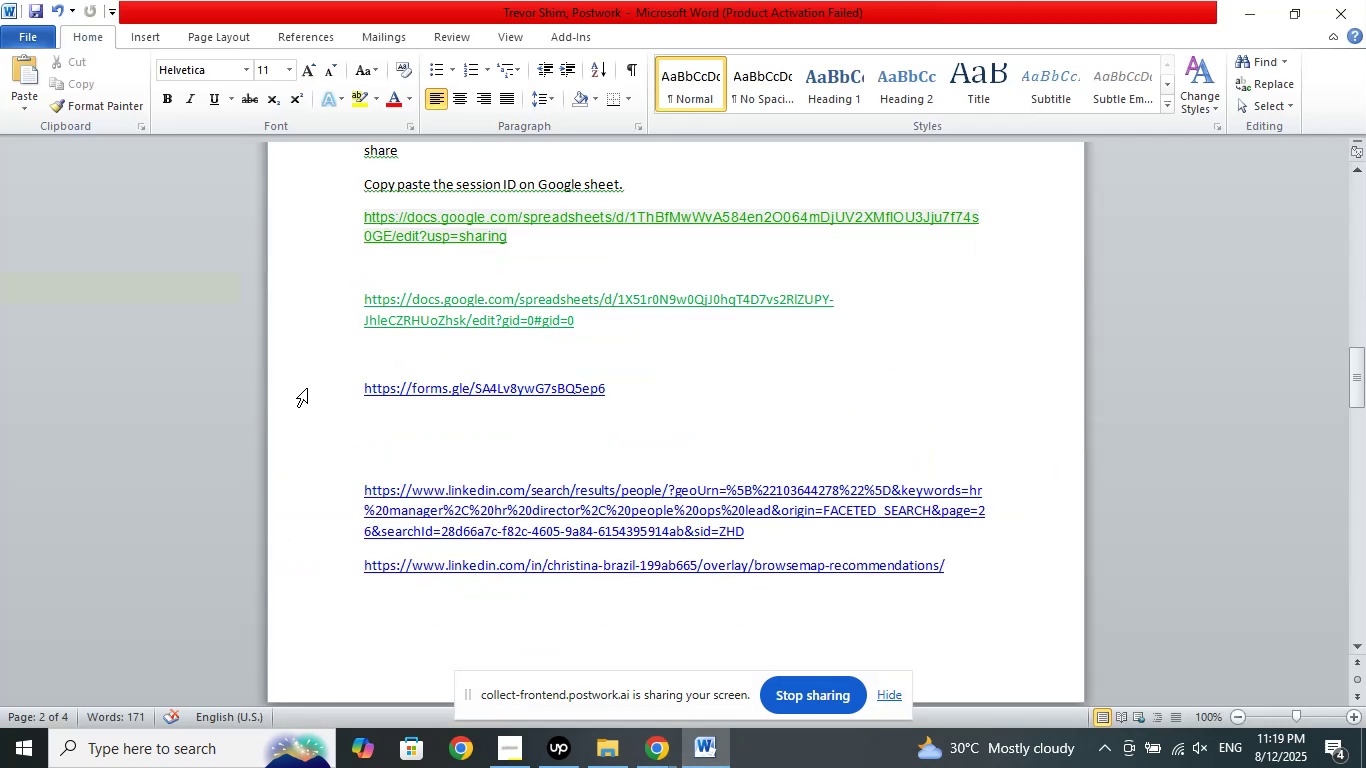 
left_click([307, 388])
 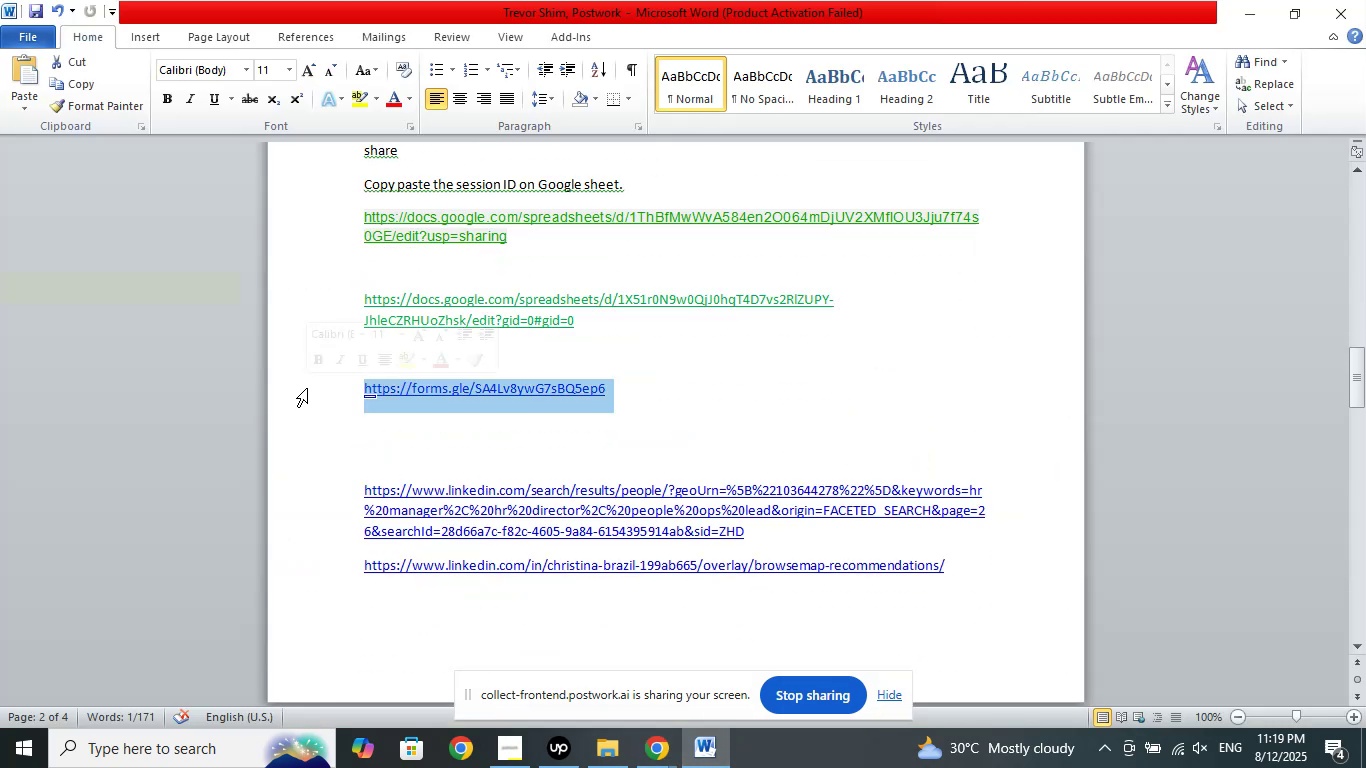 
key(Control+V)
 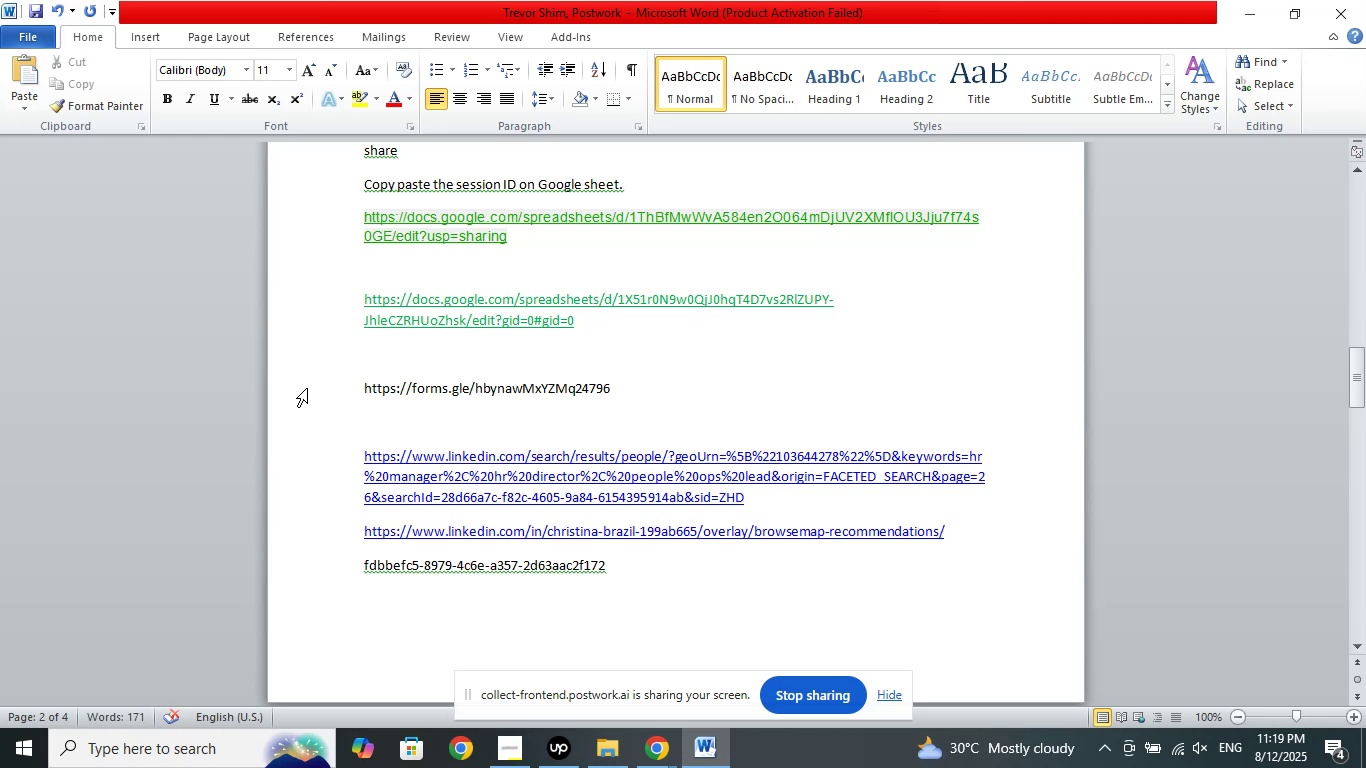 
key(Enter)
 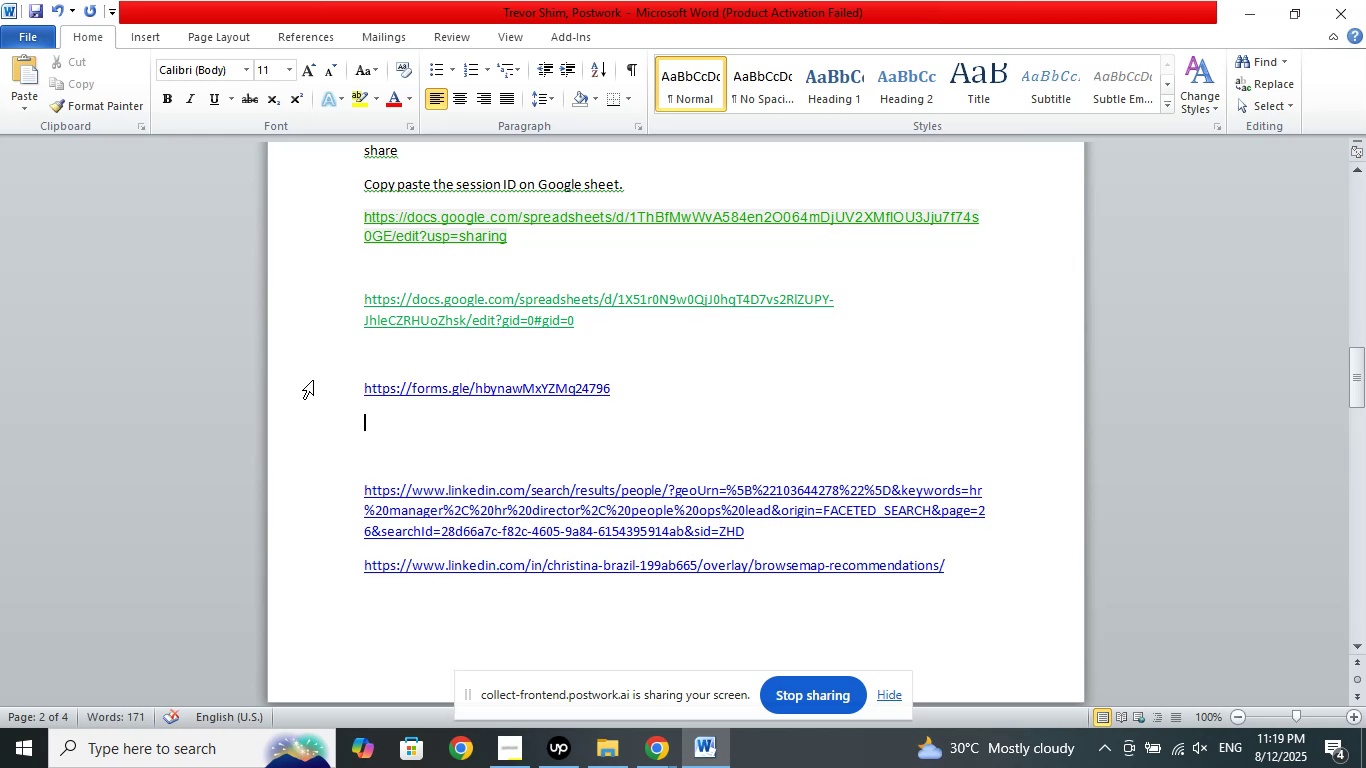 
left_click_drag(start_coordinate=[319, 307], to_coordinate=[317, 324])
 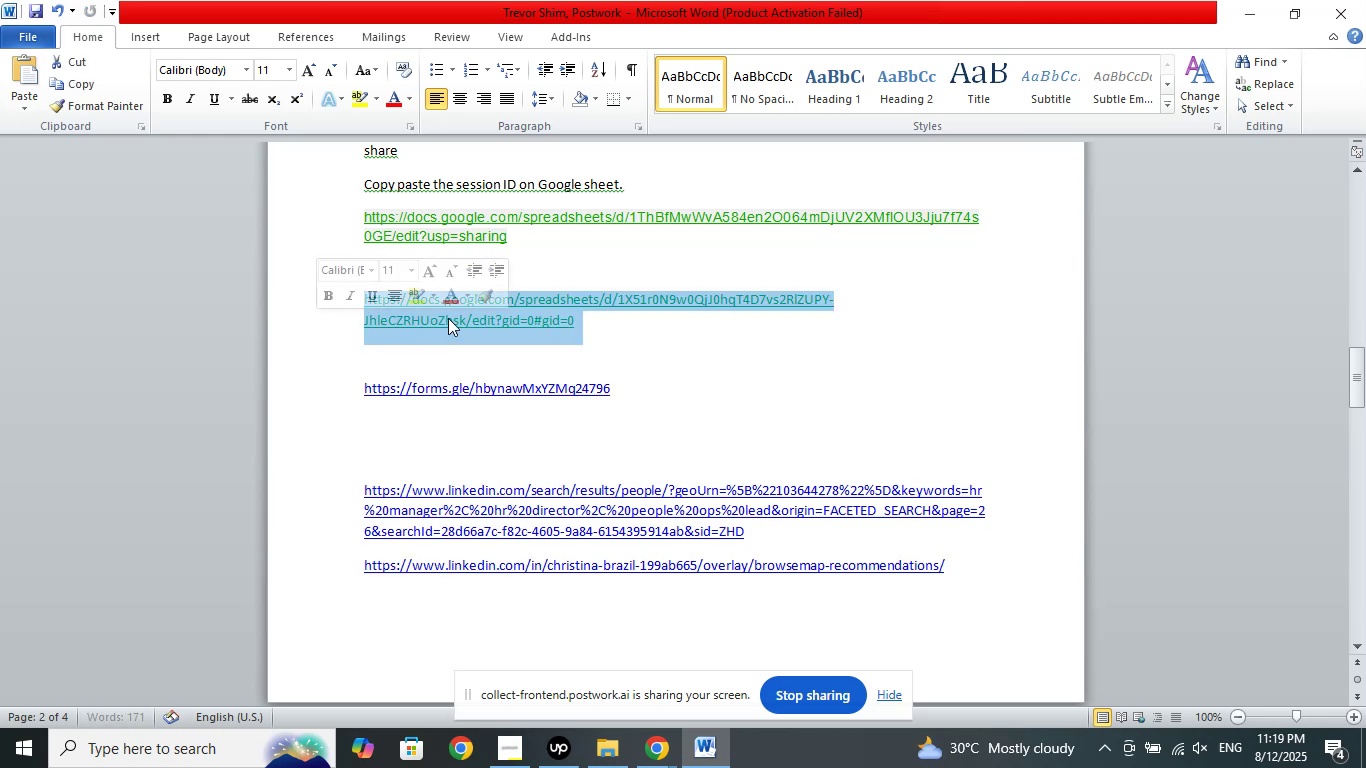 
right_click([448, 318])
 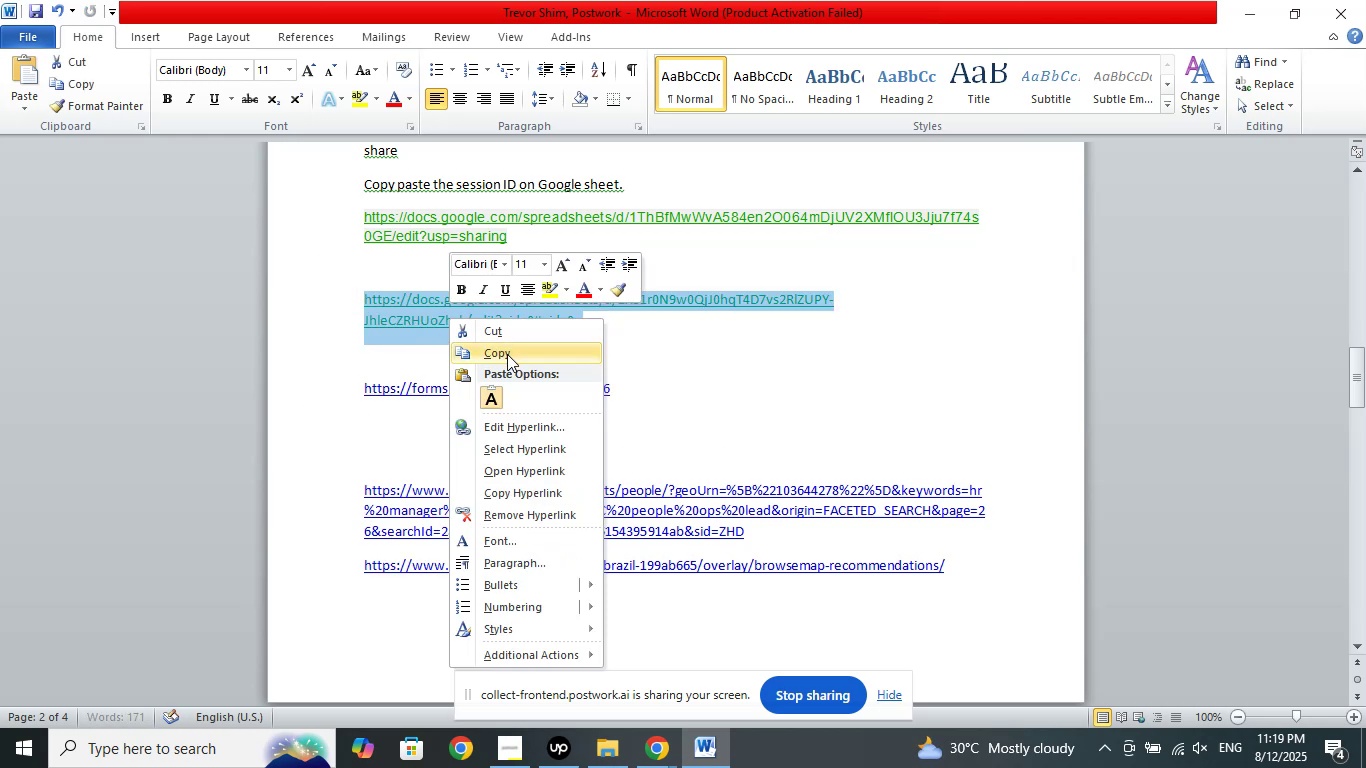 
left_click([507, 354])
 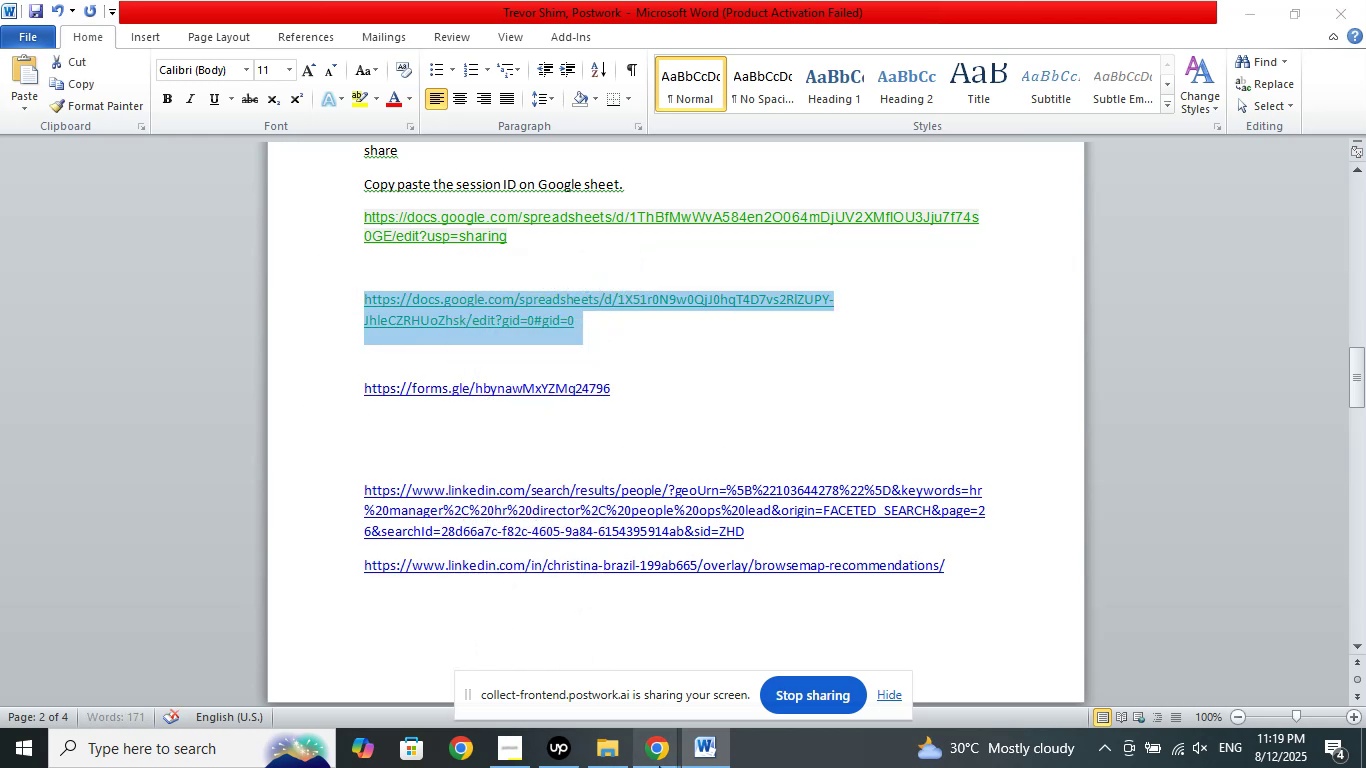 
left_click([659, 766])
 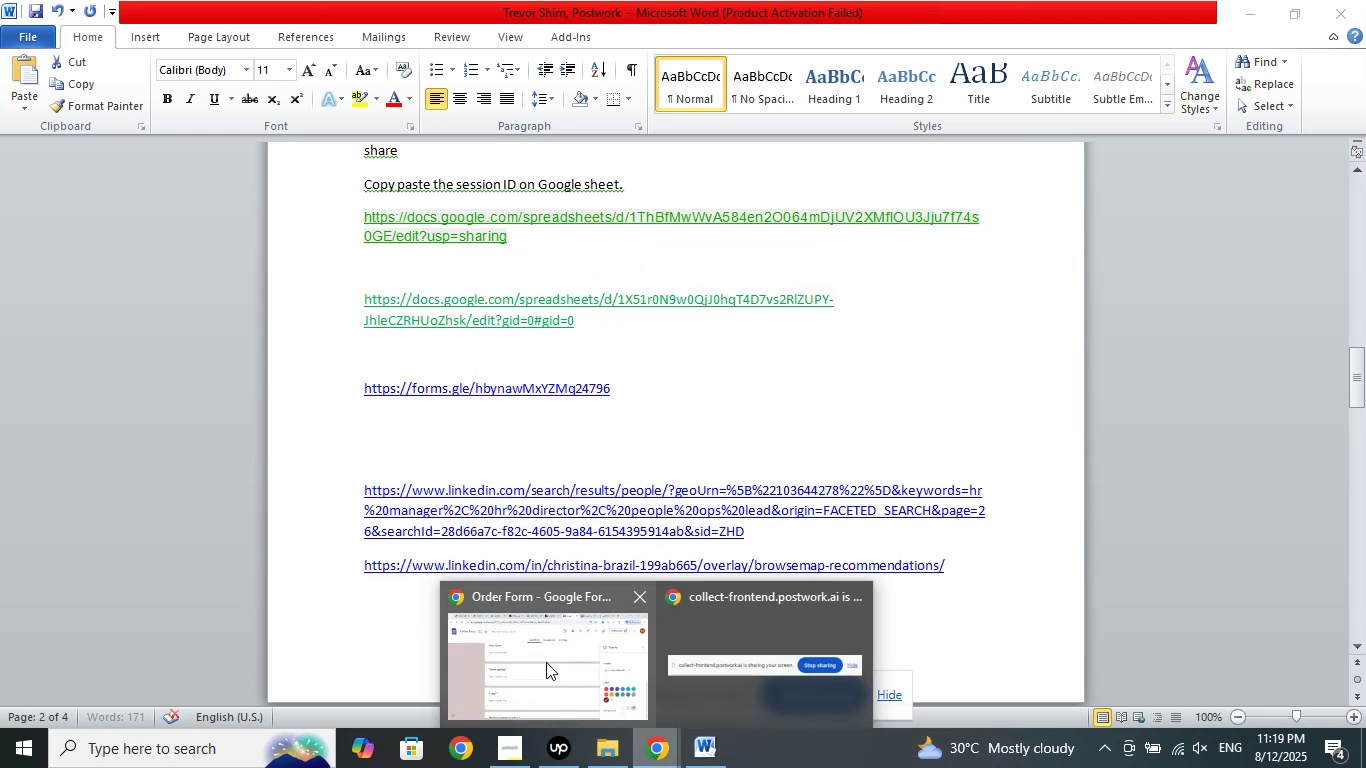 
left_click([546, 662])
 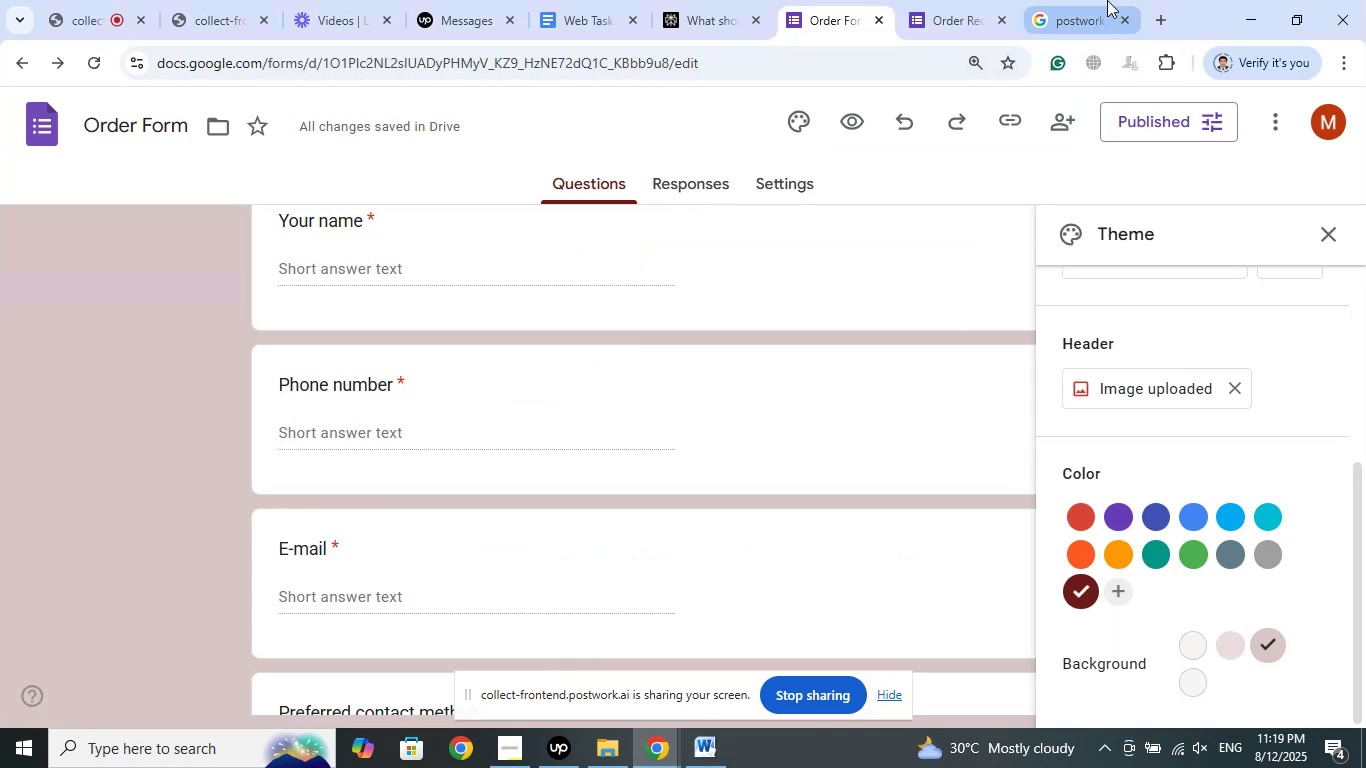 
left_click([1106, 0])
 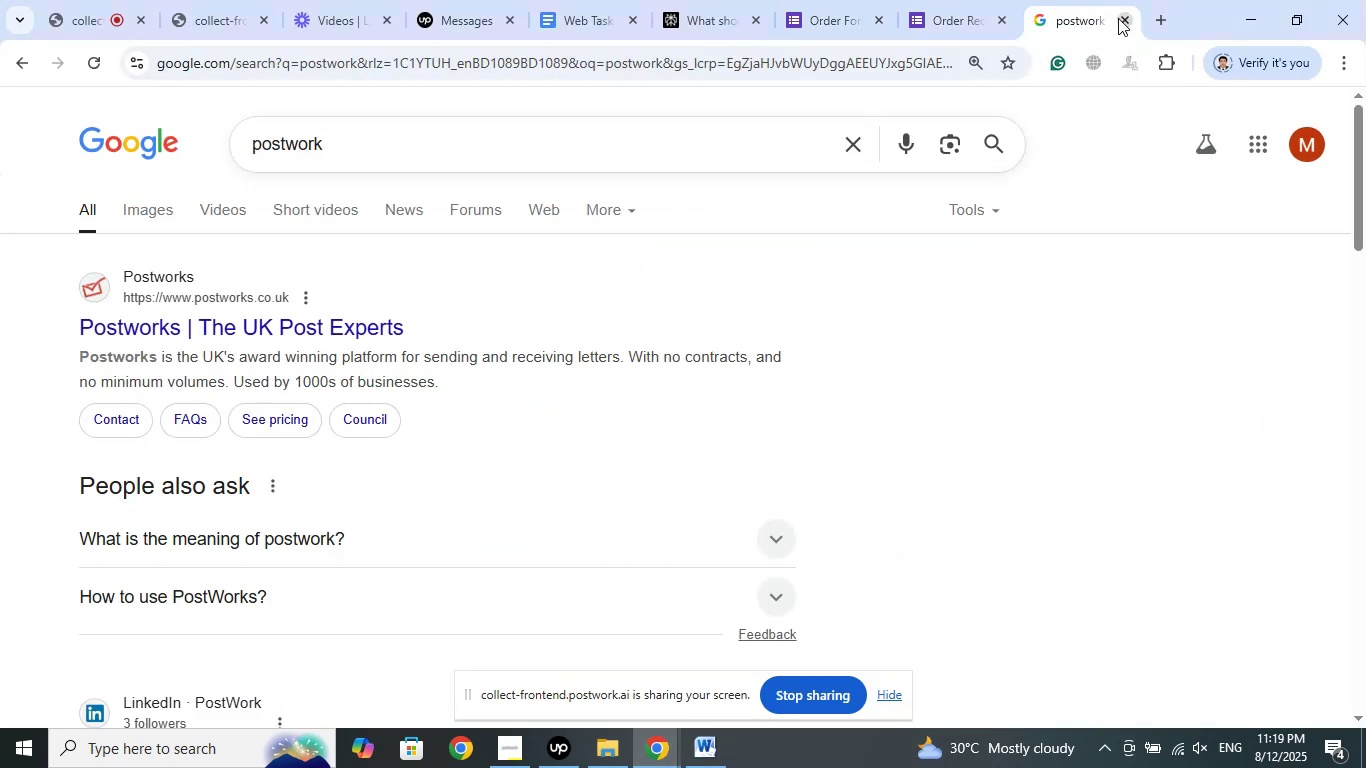 
left_click([1118, 18])
 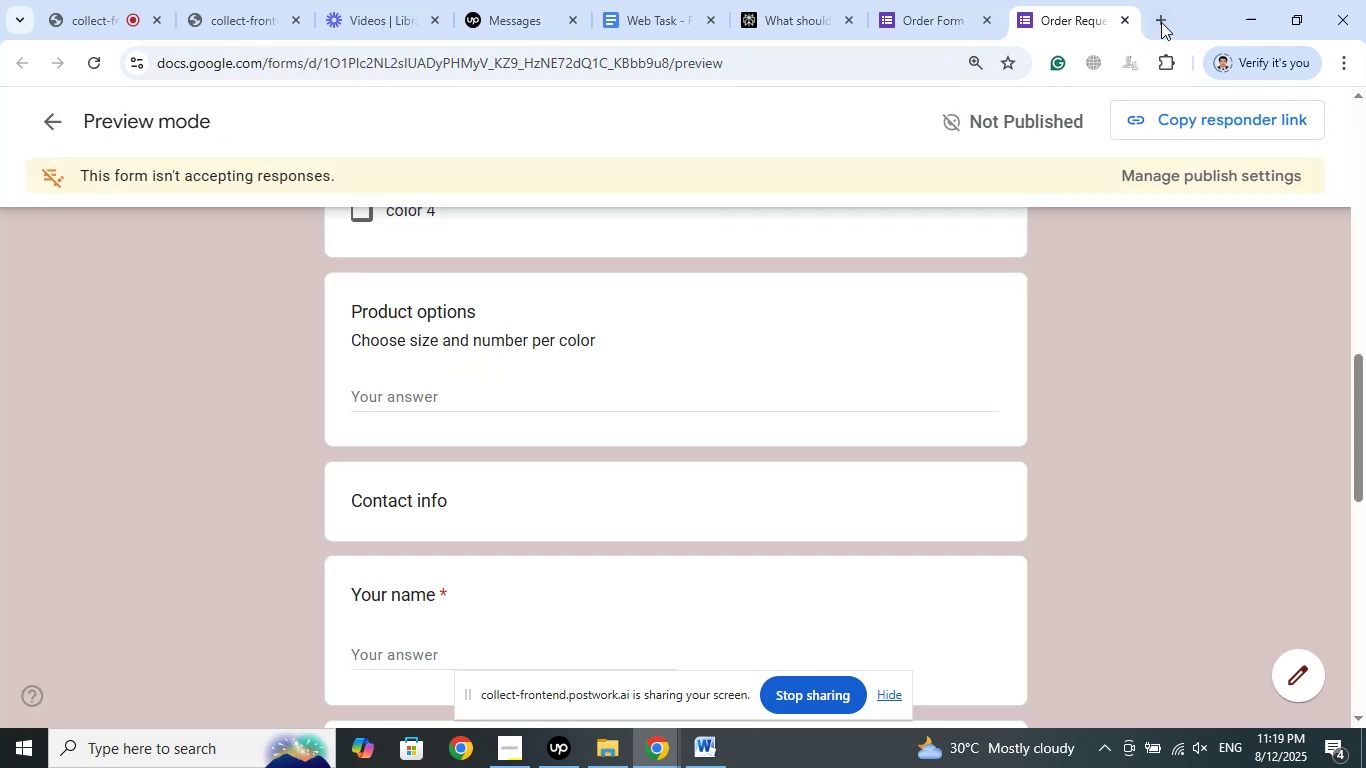 
left_click([1167, 20])
 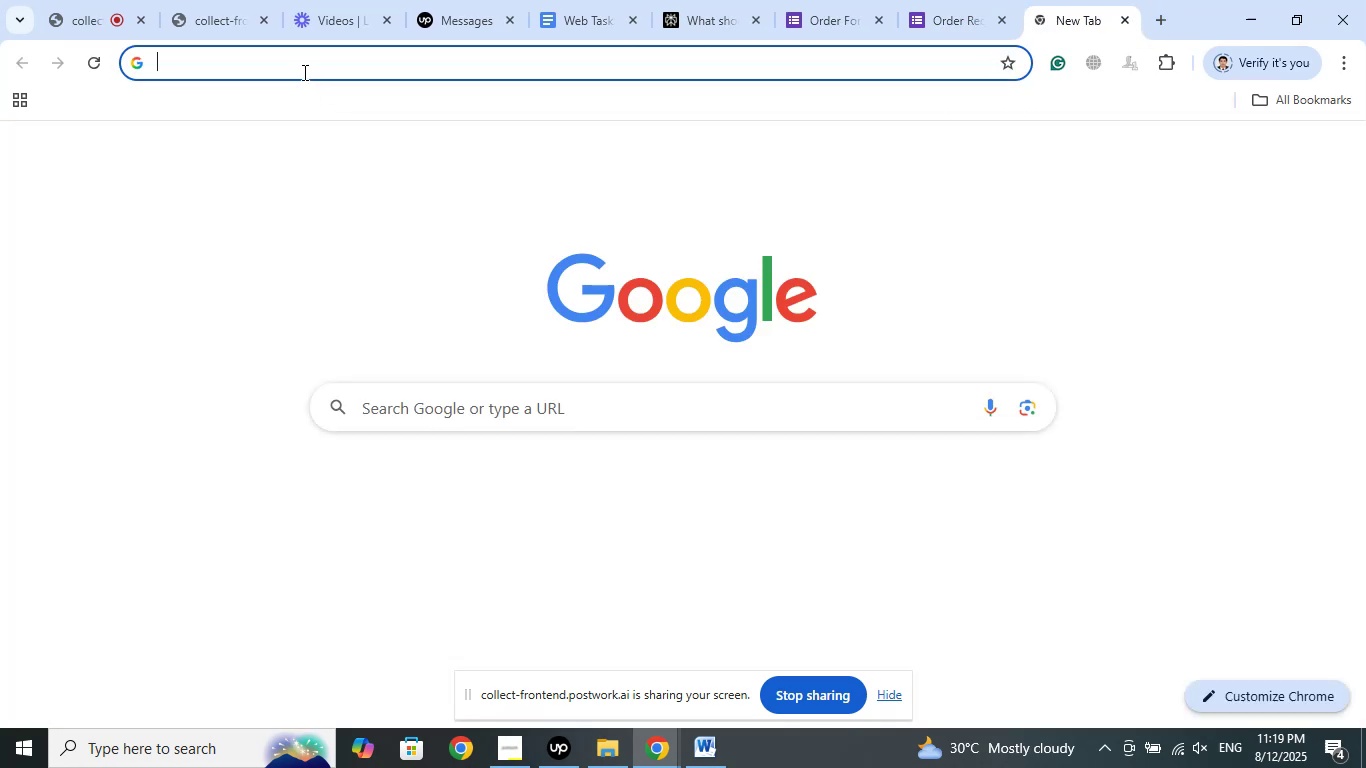 
right_click([303, 72])
 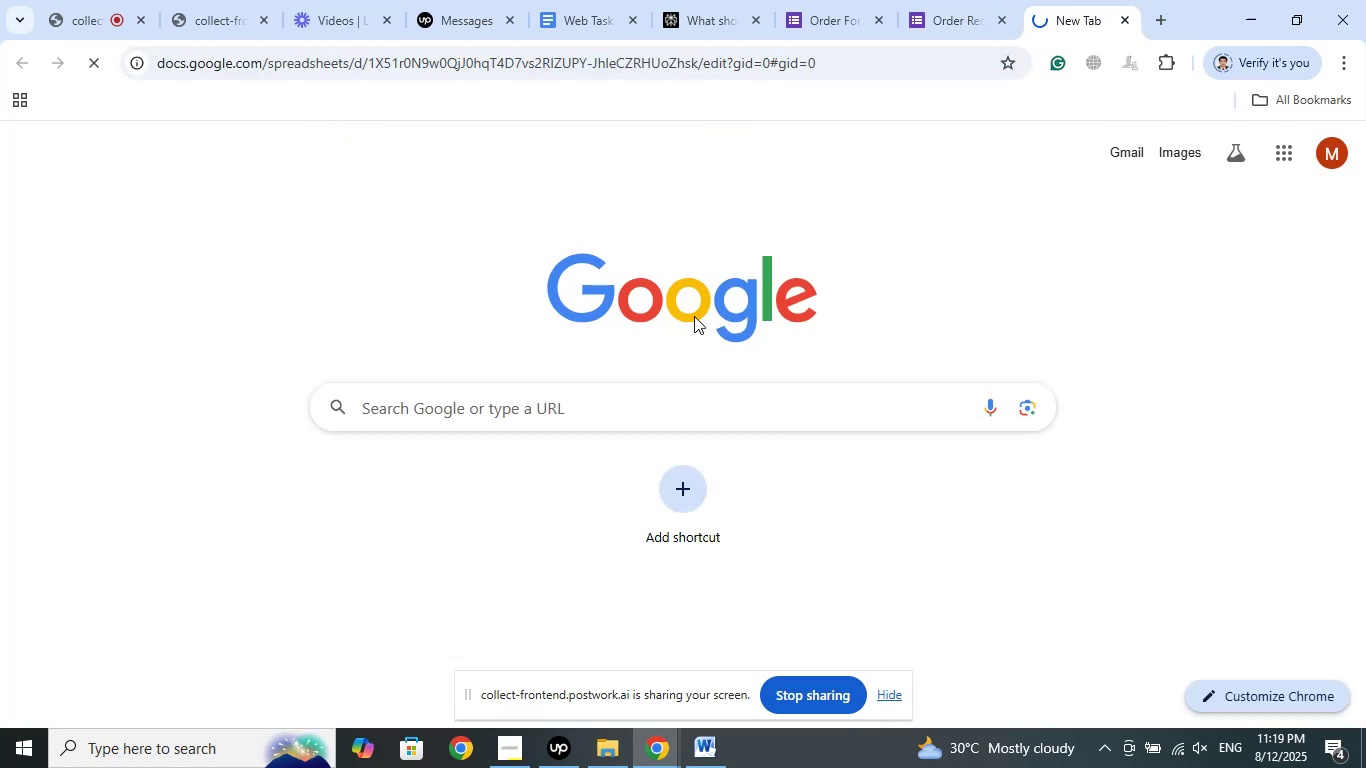 
left_click([952, 0])
 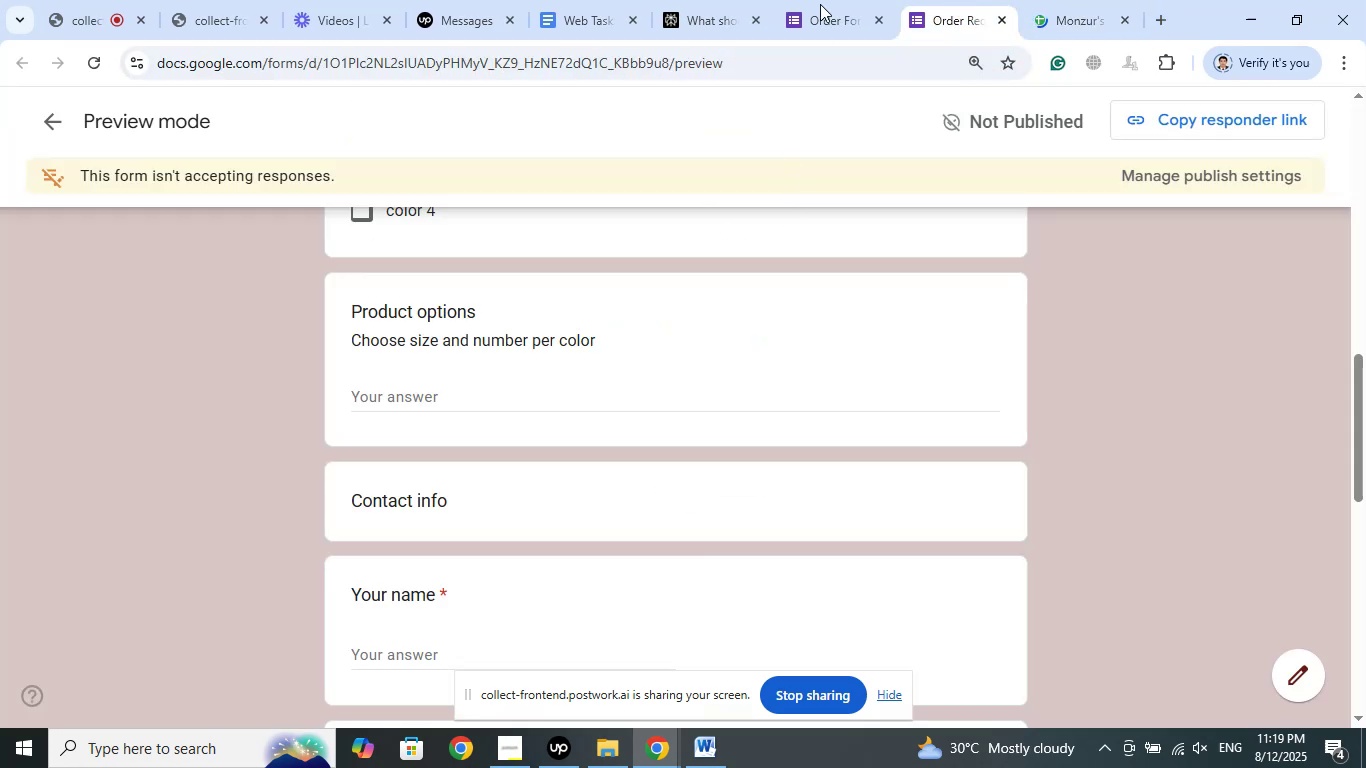 
left_click([835, 0])
 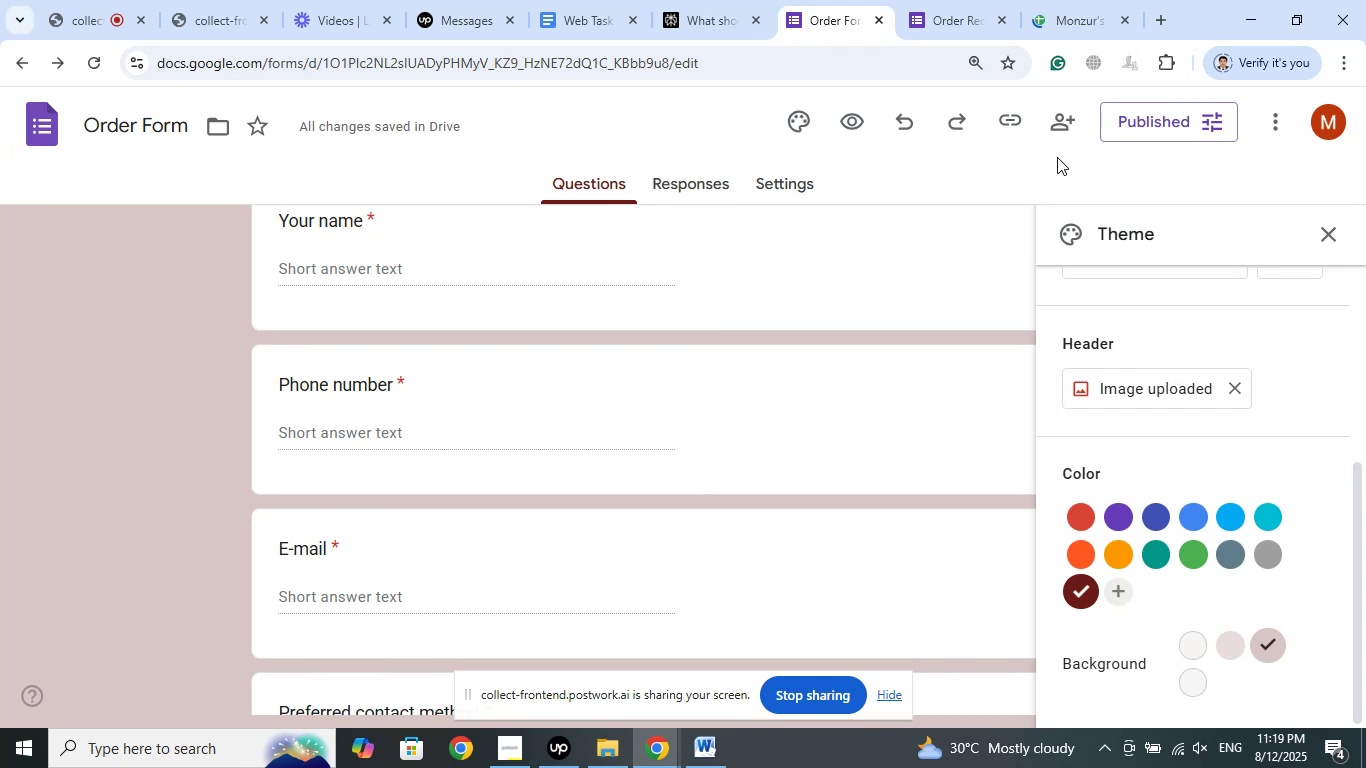 
left_click([1075, 4])
 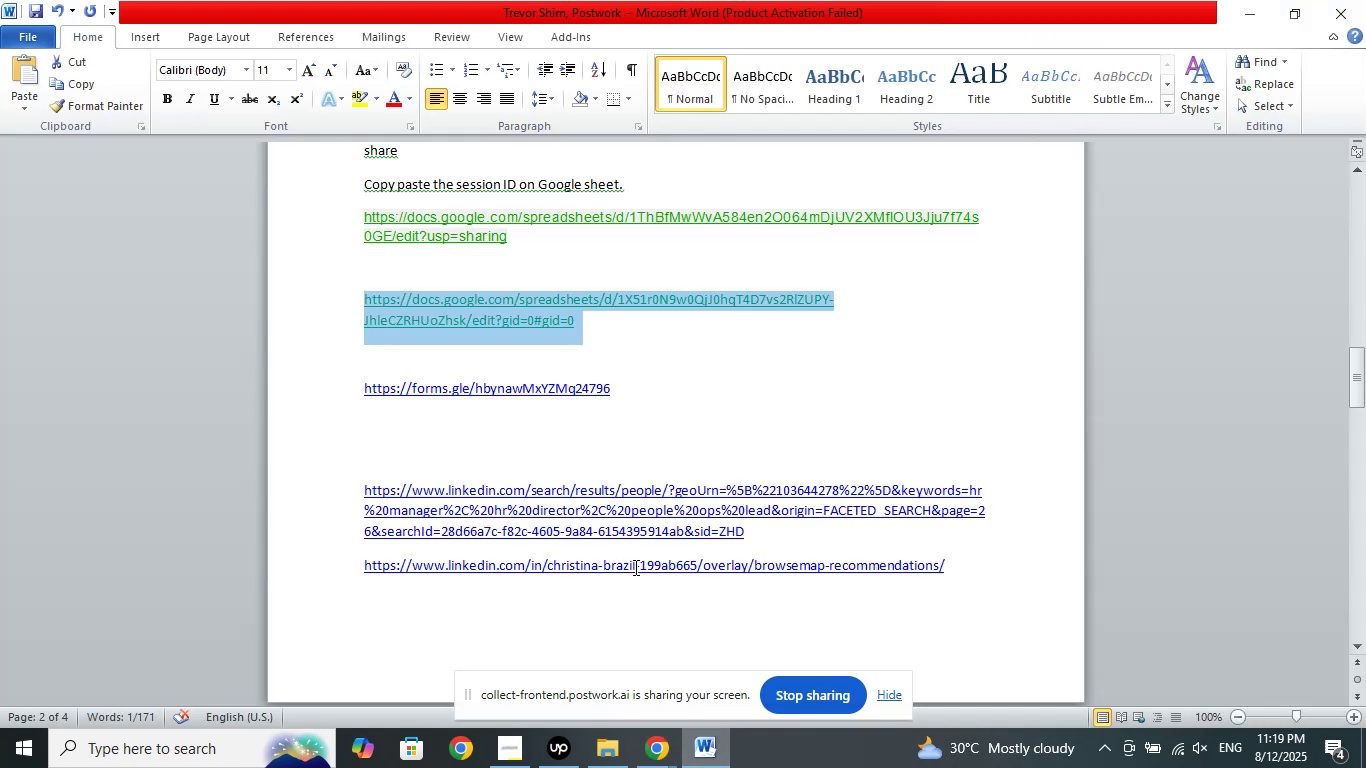 
left_click([295, 392])
 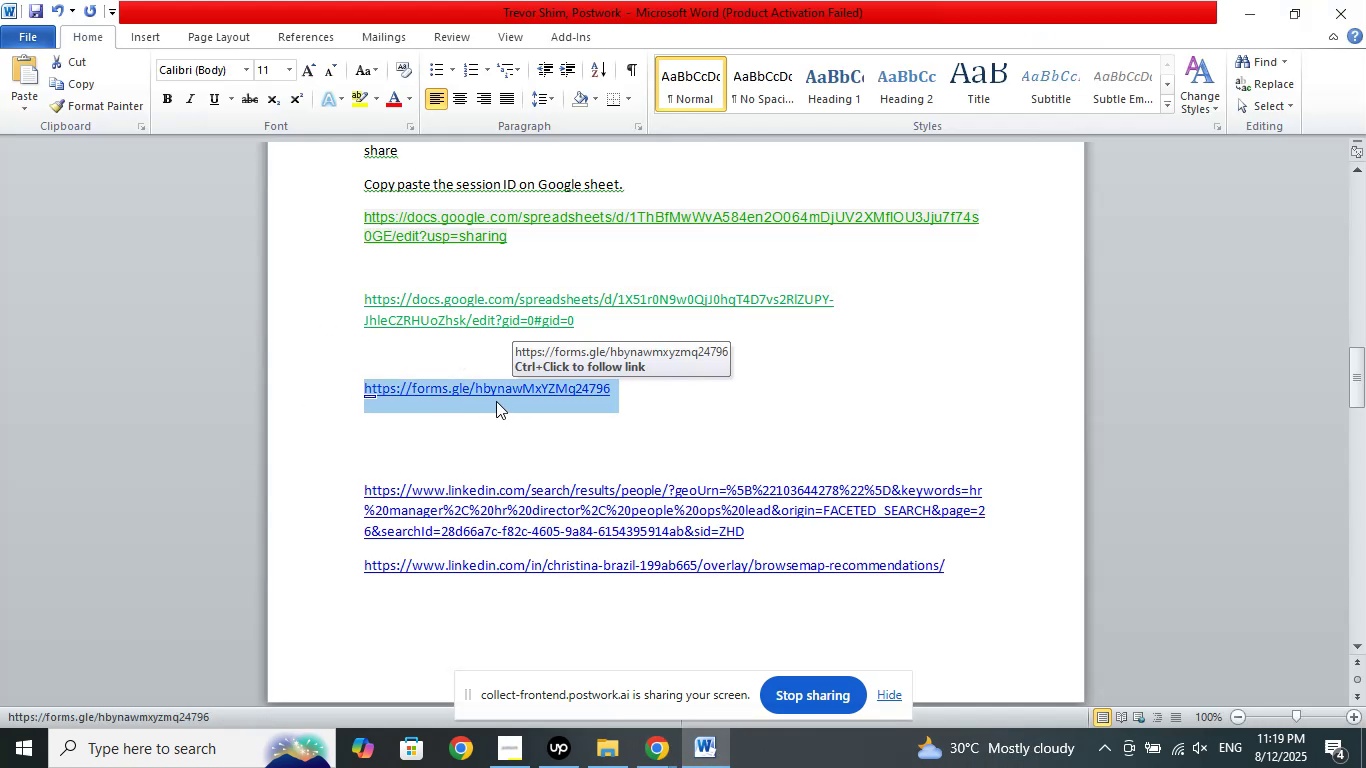 
right_click([458, 395])
 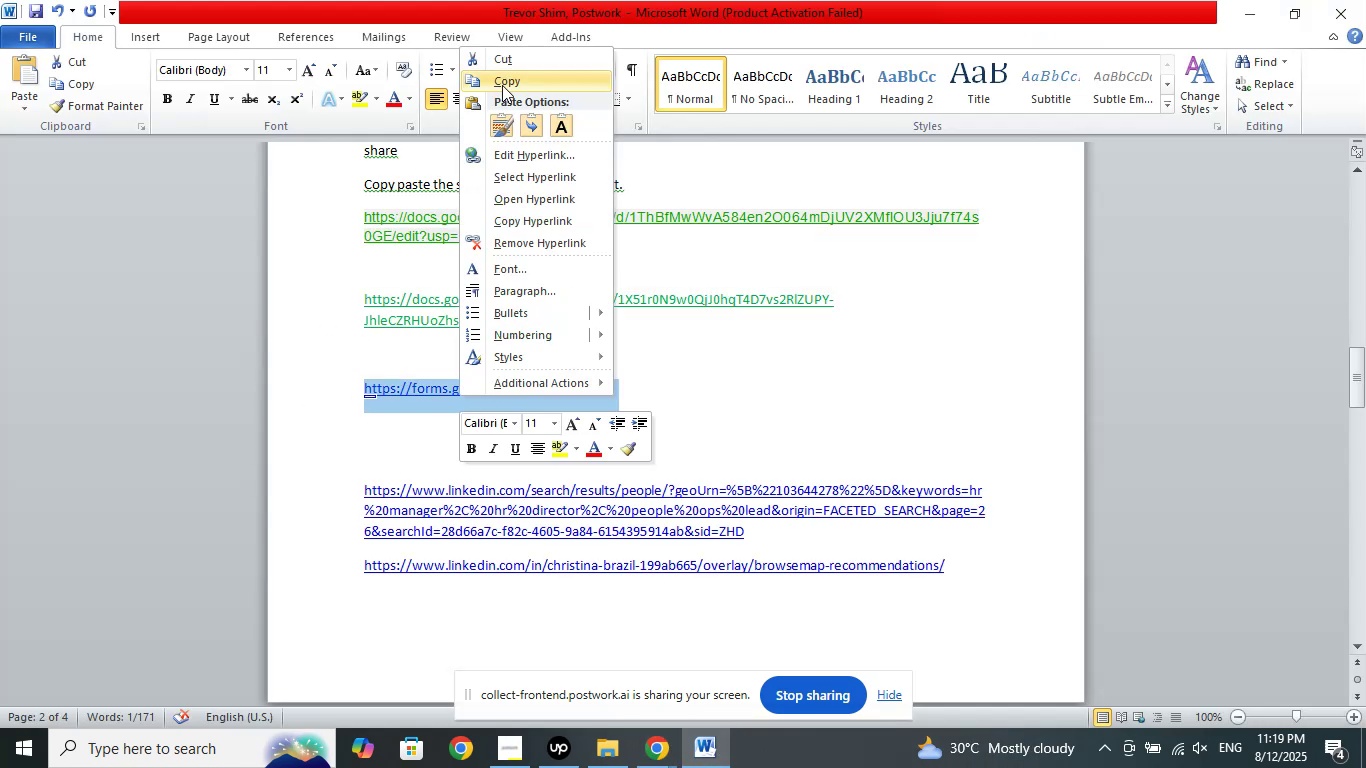 
left_click([502, 85])
 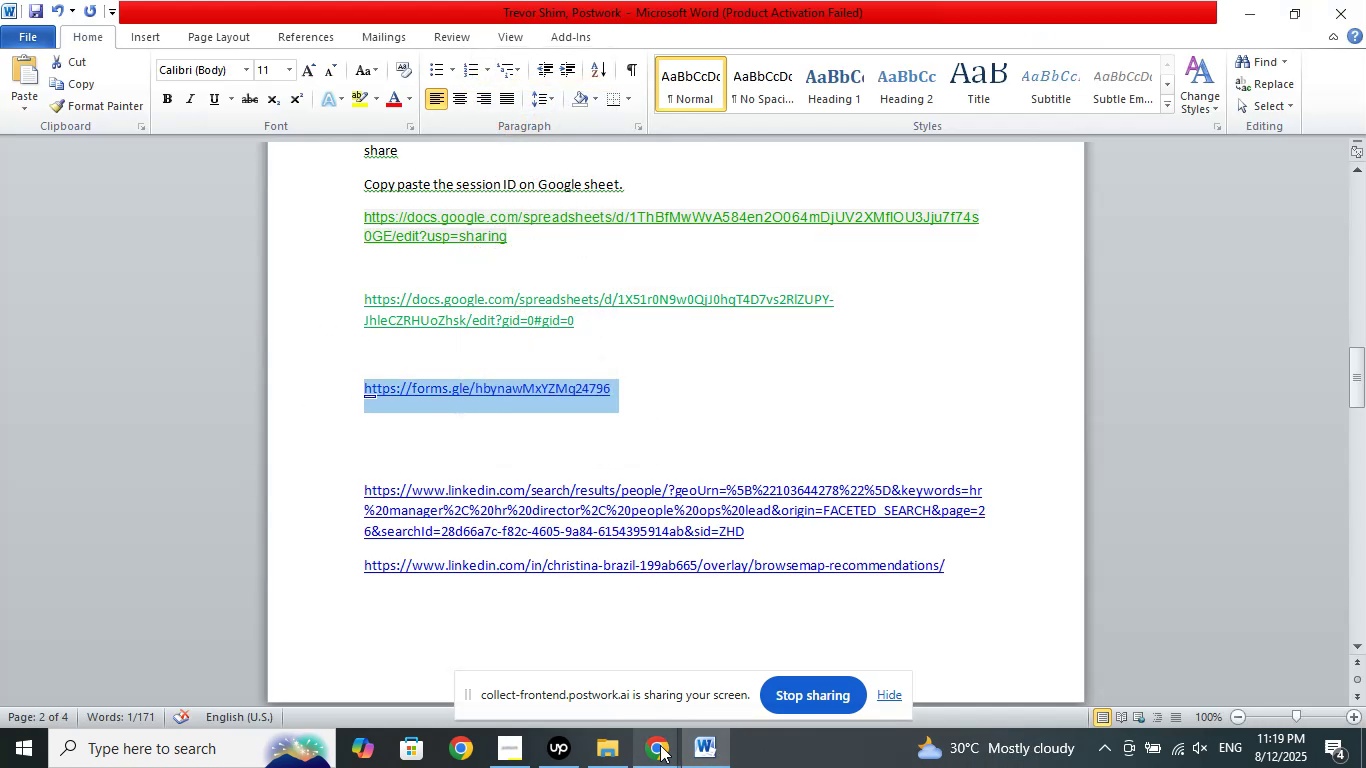 
left_click([660, 745])
 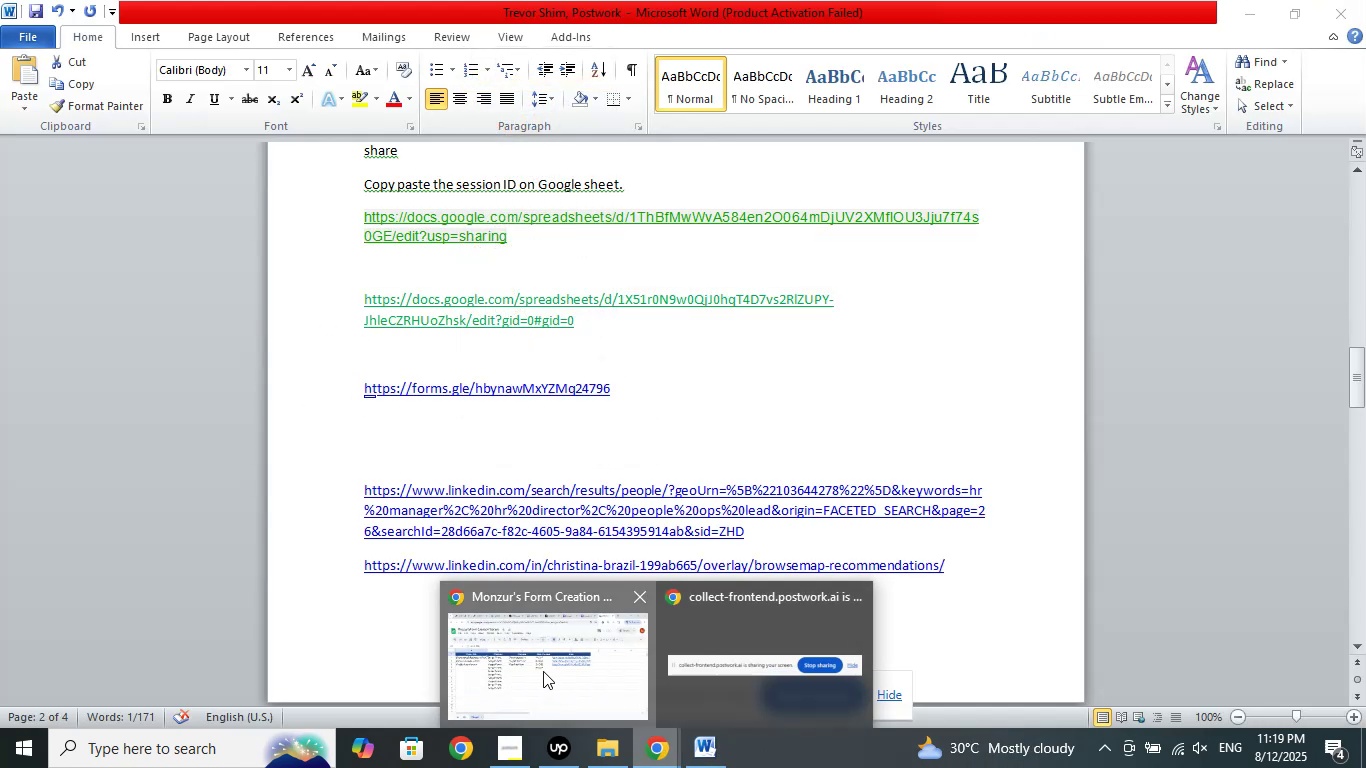 
left_click([543, 671])
 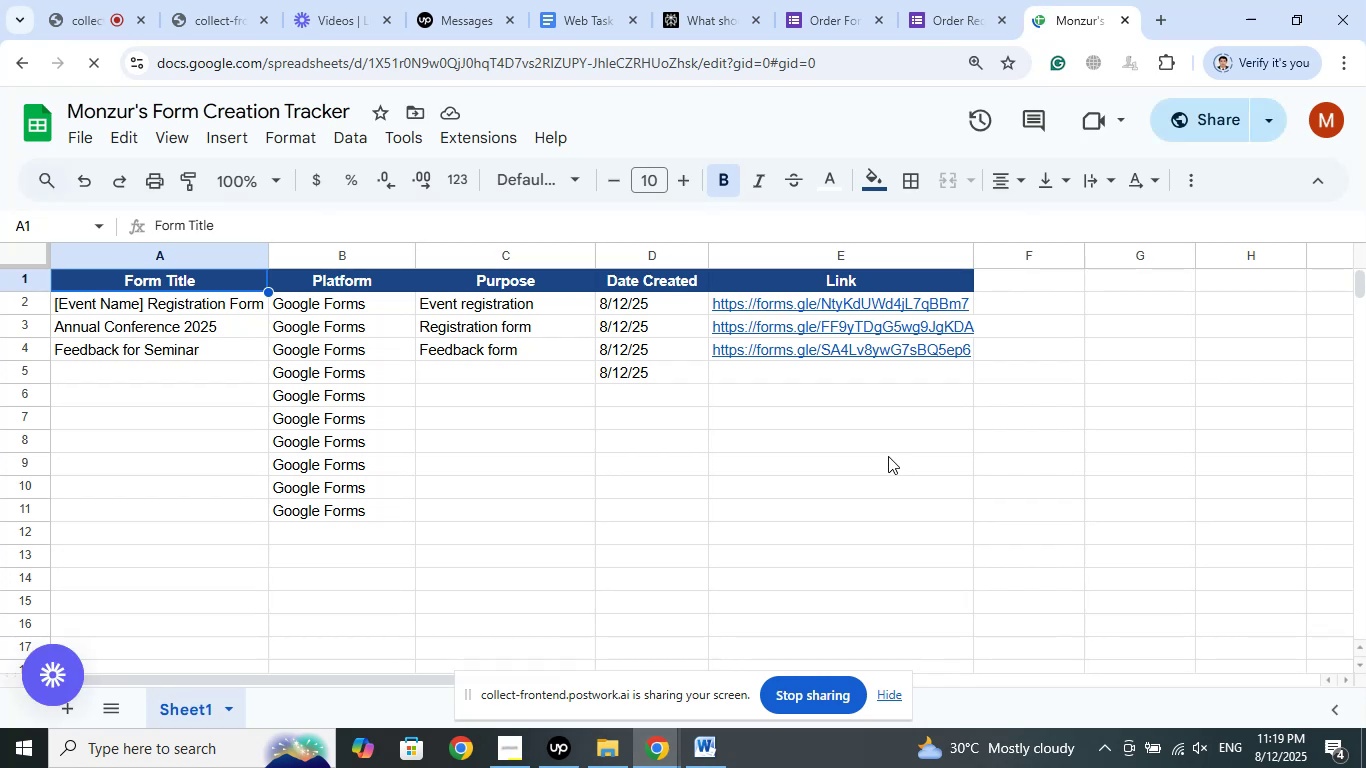 
wait(5.17)
 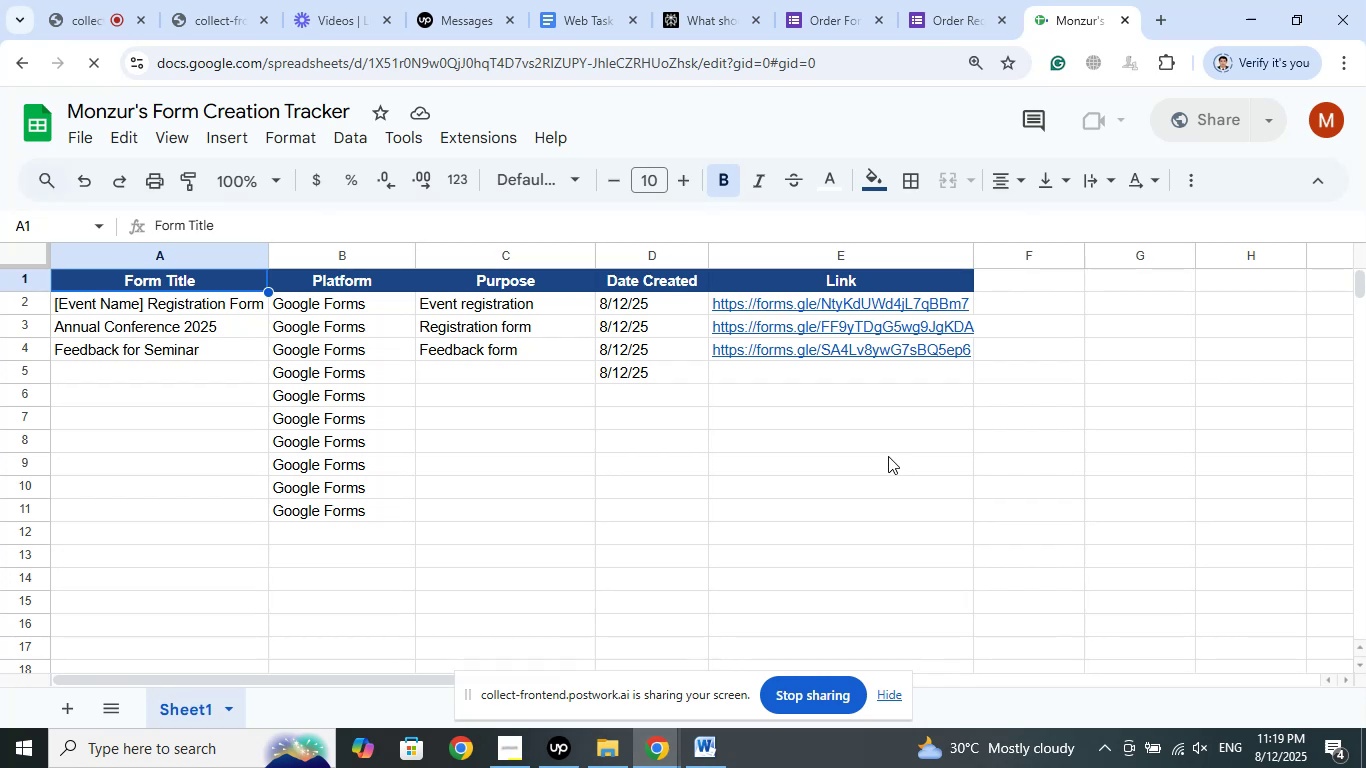 
left_click([779, 384])
 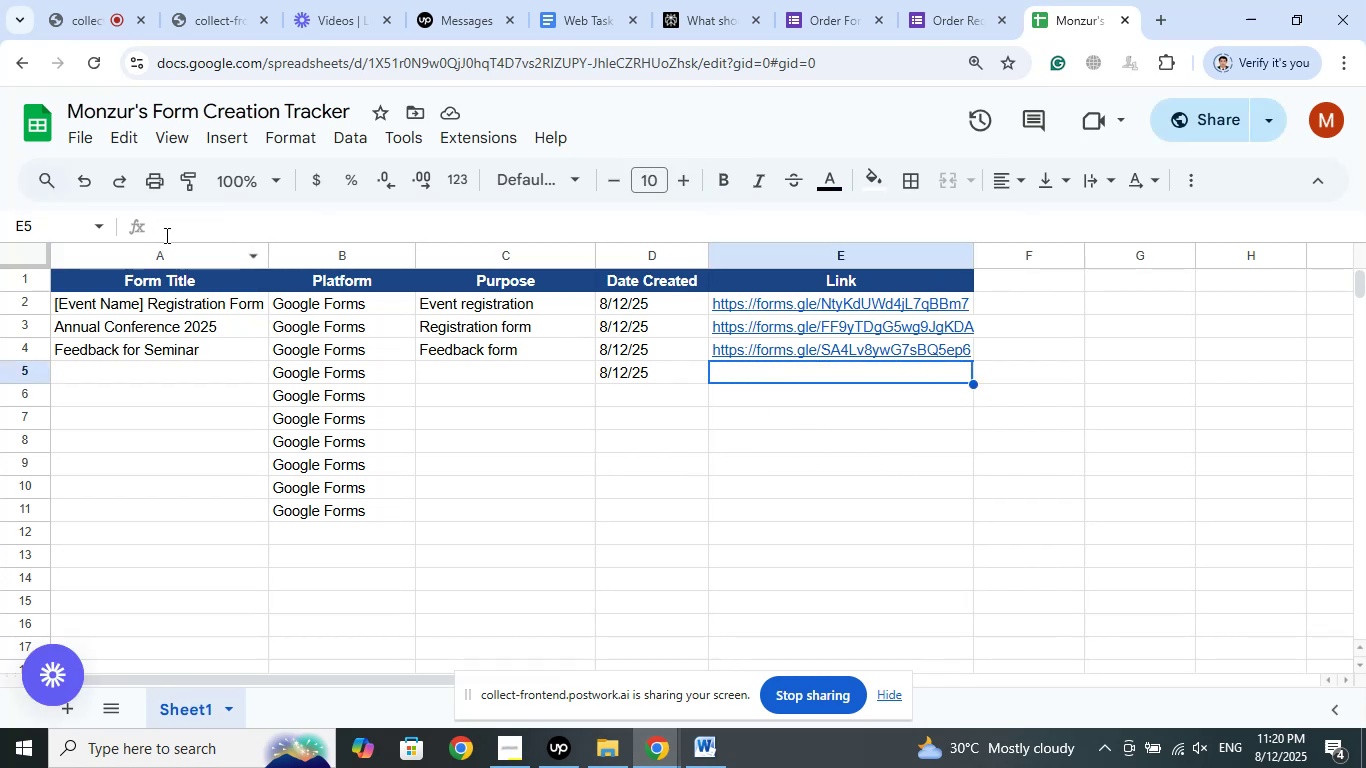 
right_click([169, 219])
 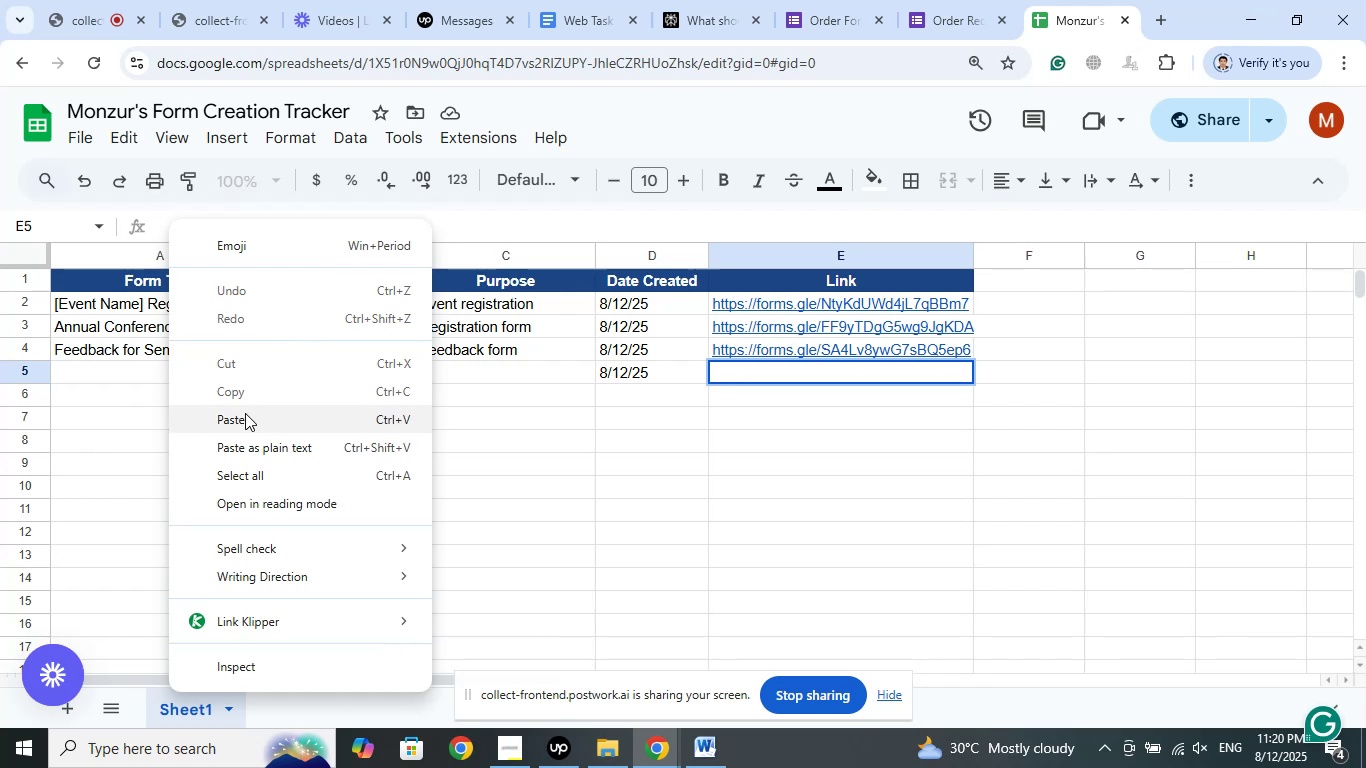 
left_click([240, 417])
 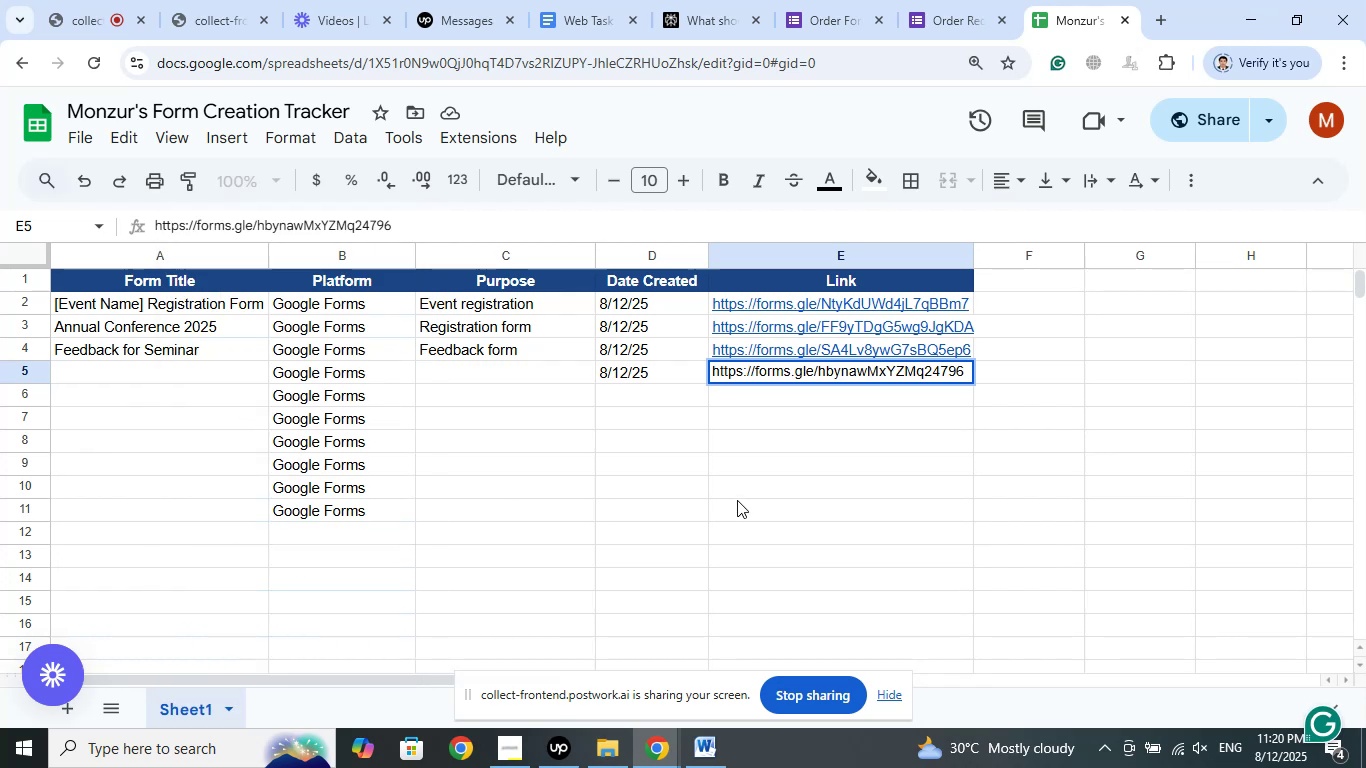 
left_click([737, 500])
 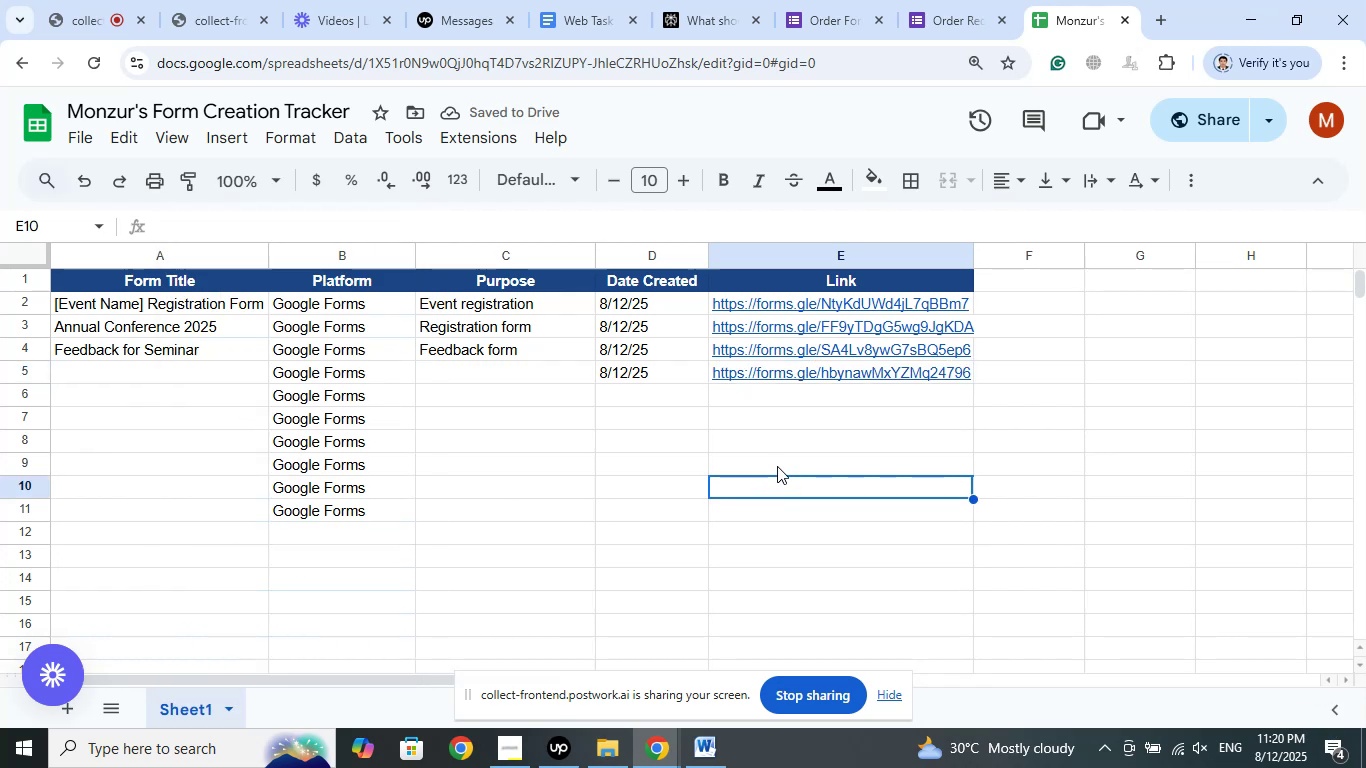 
wait(5.31)
 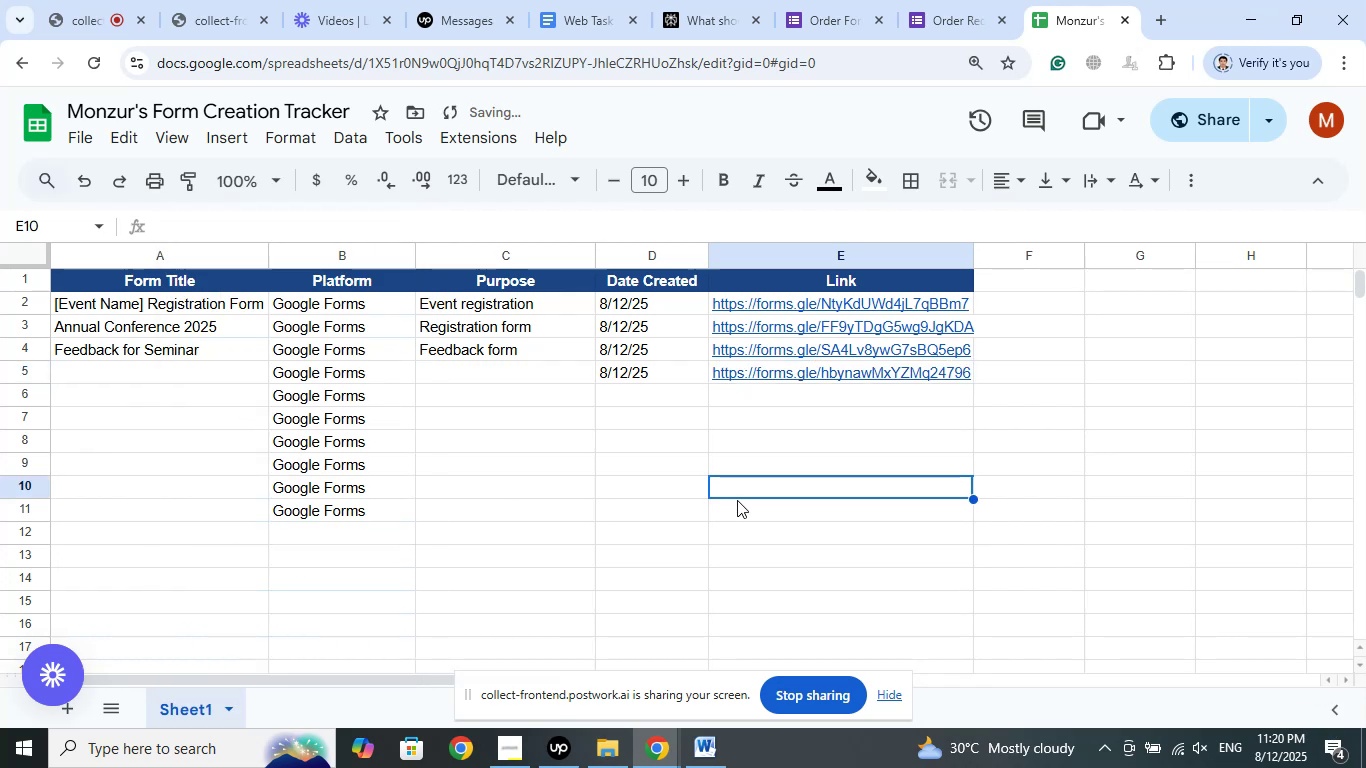 
right_click([650, 369])
 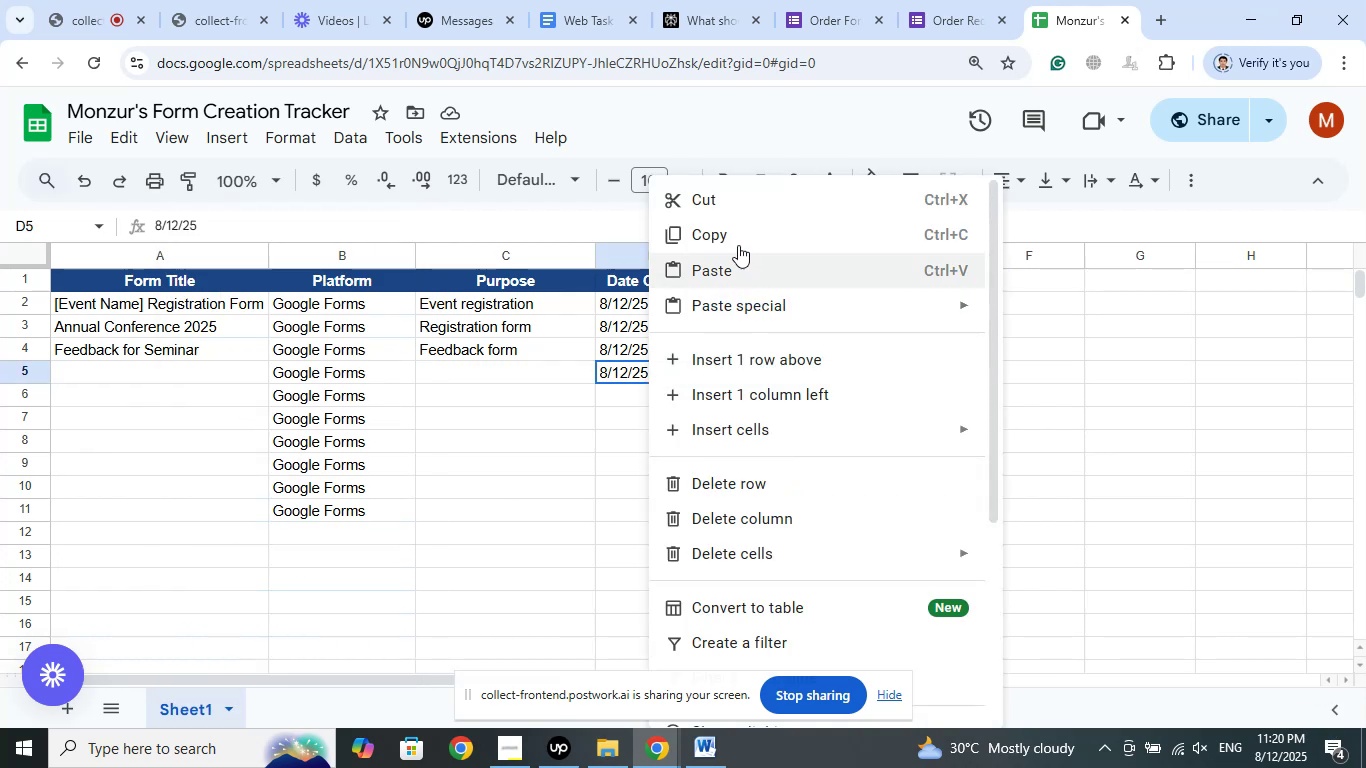 
left_click([730, 231])
 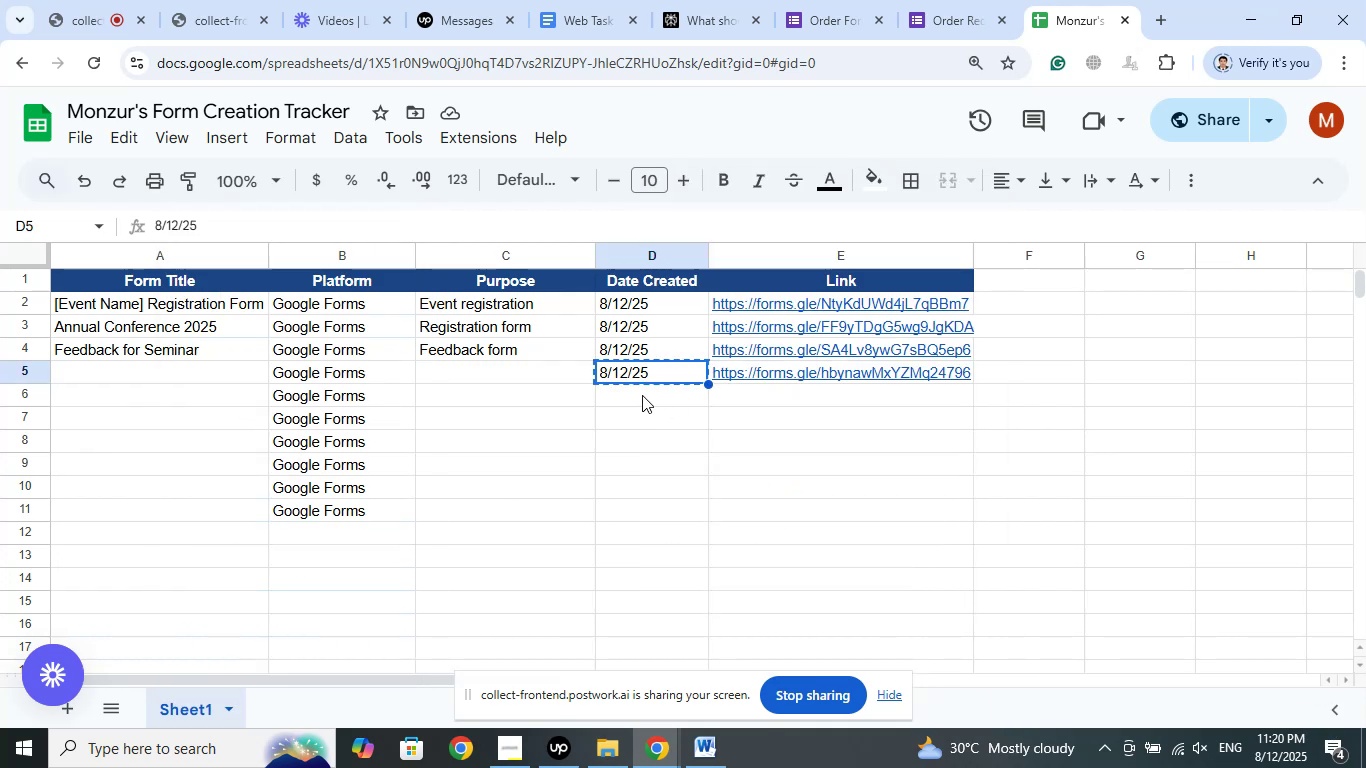 
left_click_drag(start_coordinate=[643, 394], to_coordinate=[642, 428])
 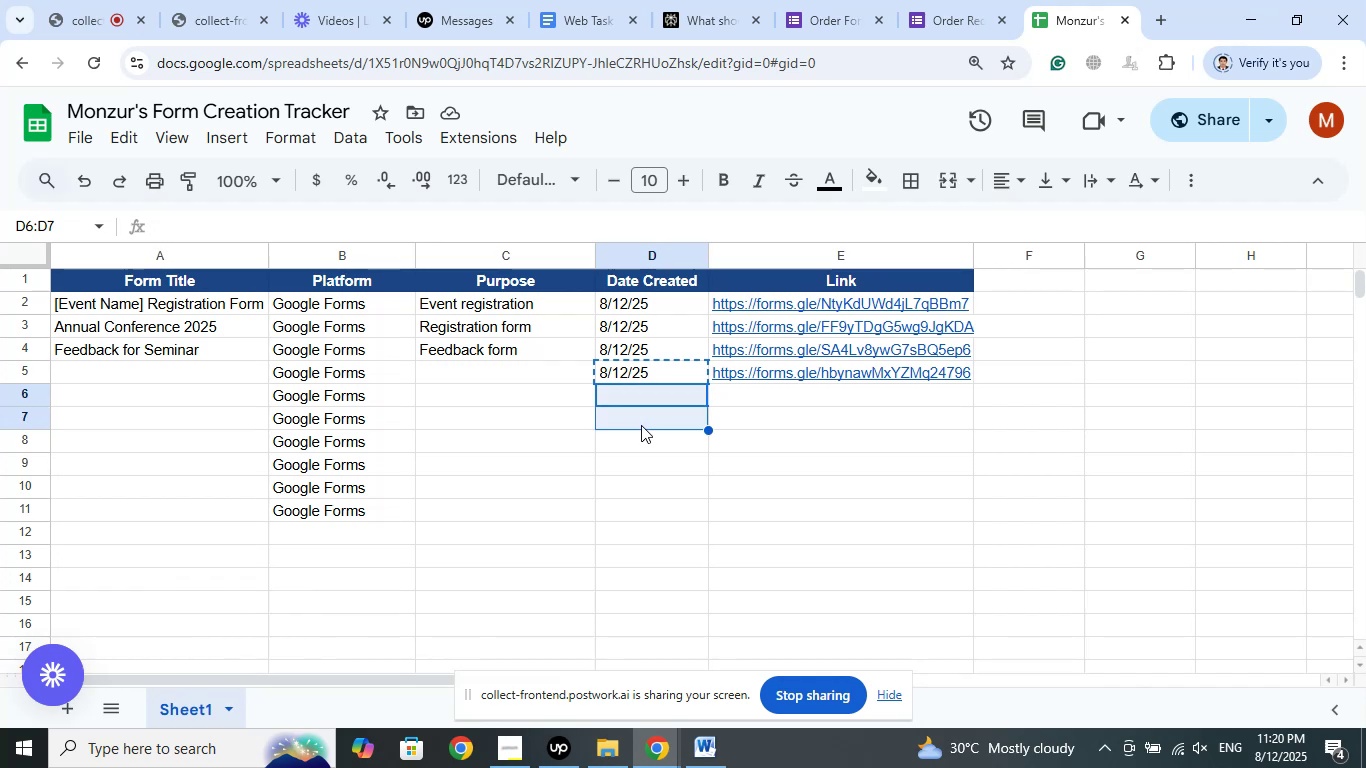 
right_click([641, 425])
 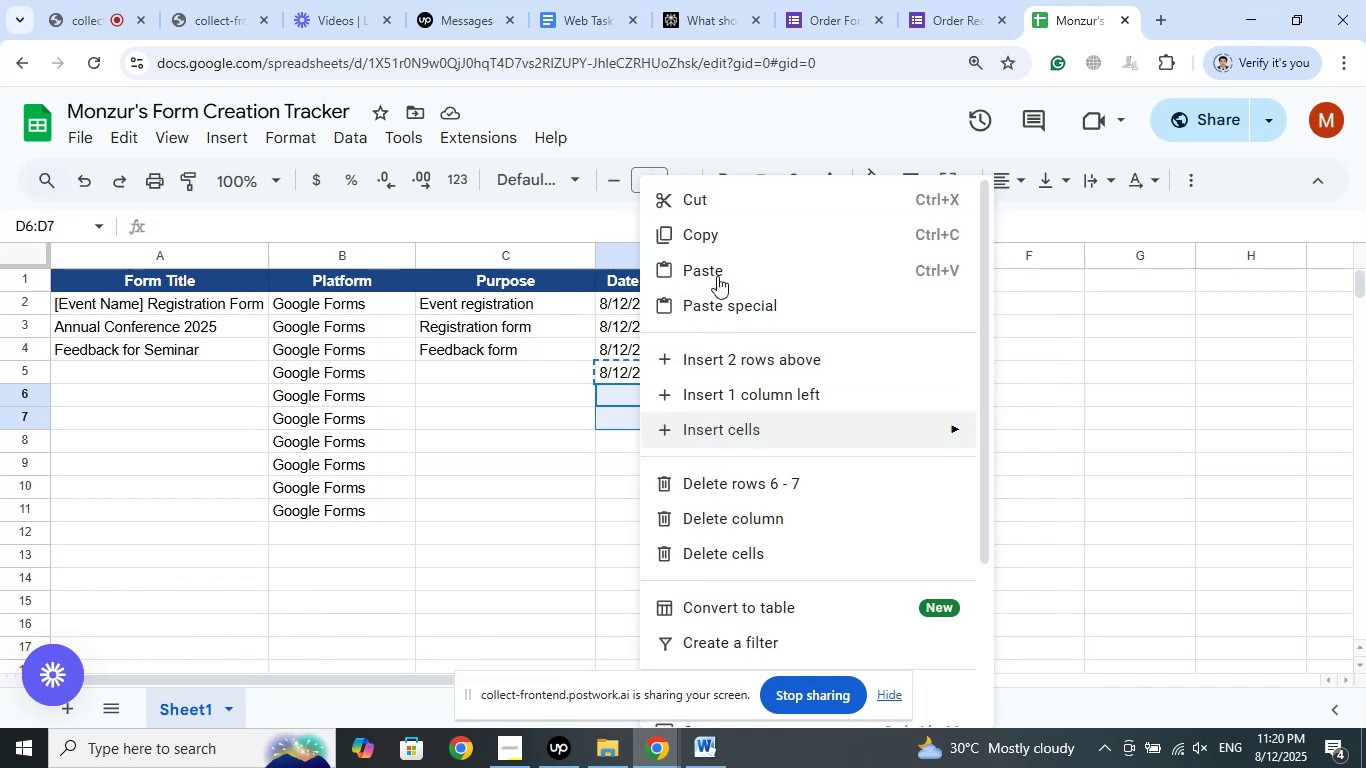 
left_click([717, 275])
 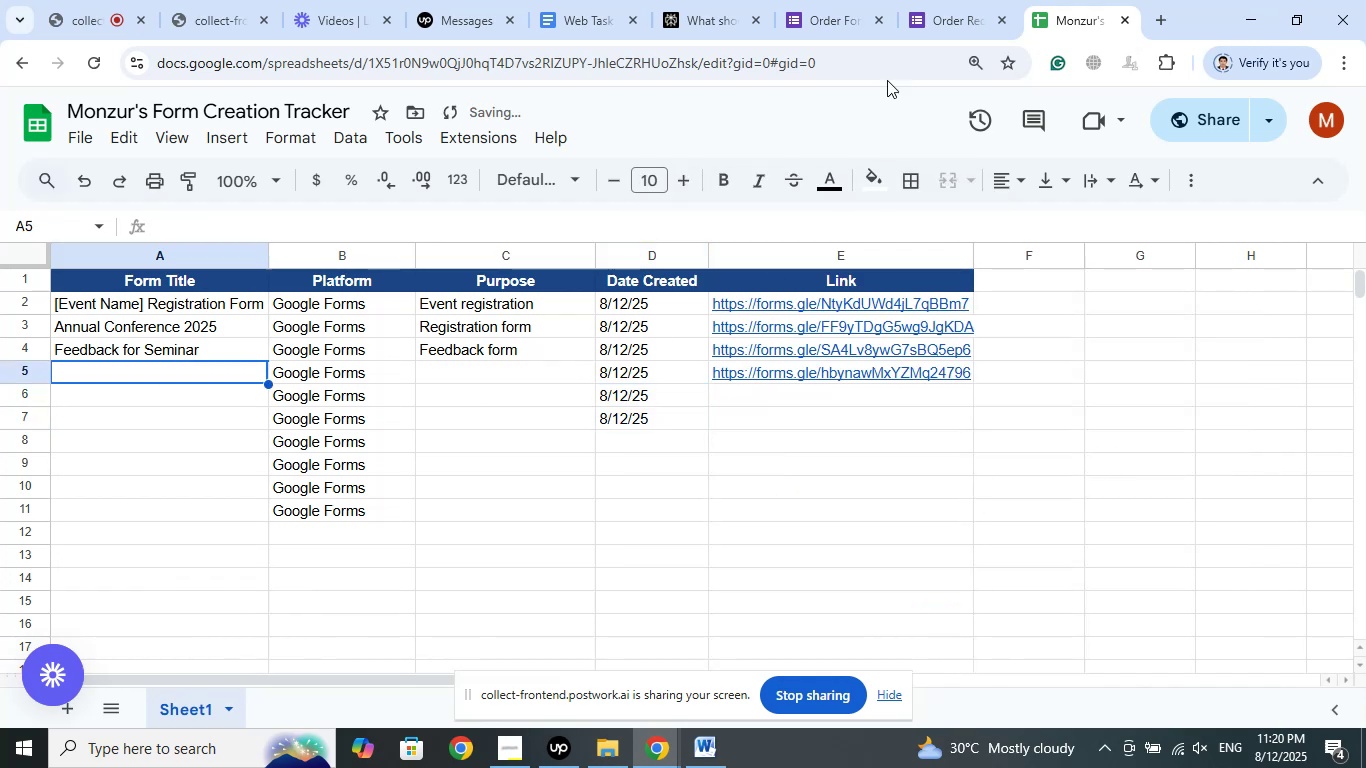 
left_click([856, 0])
 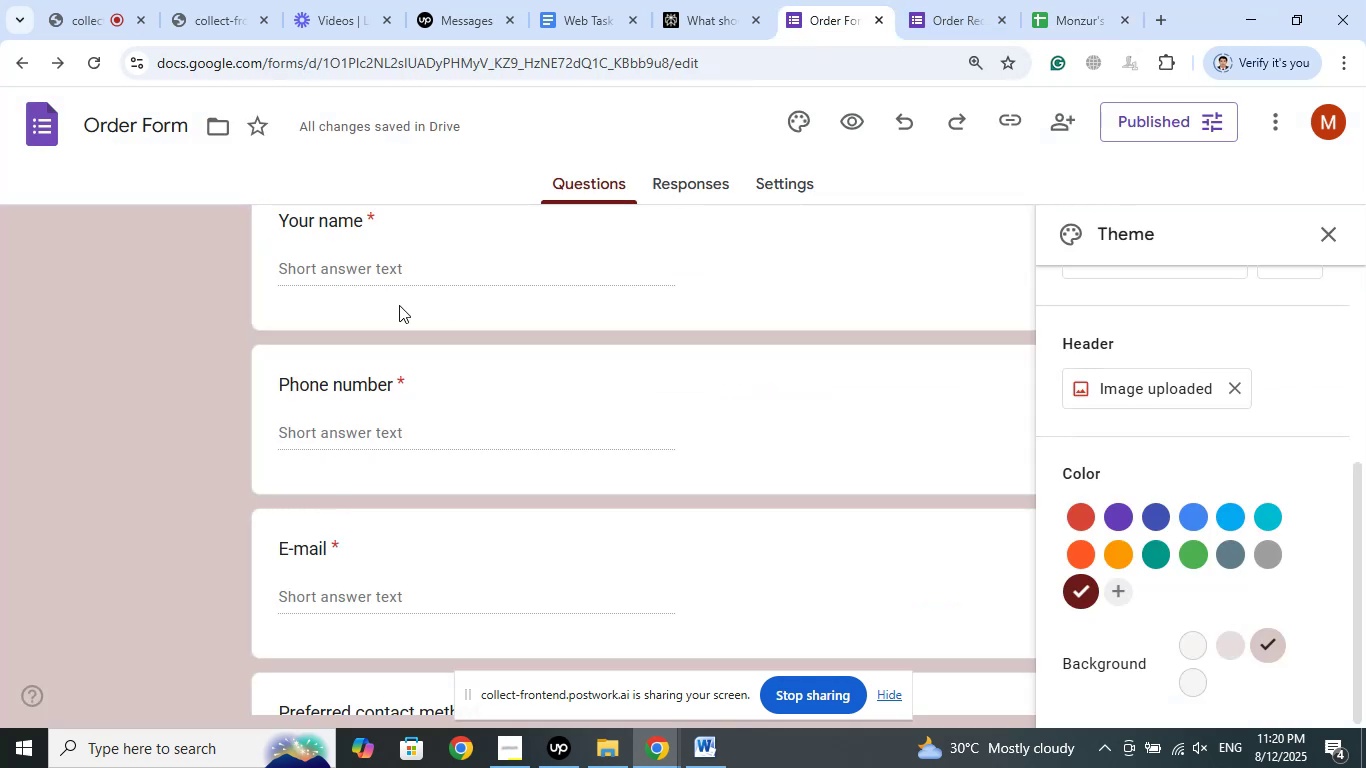 
scroll: coordinate [507, 320], scroll_direction: up, amount: 20.0
 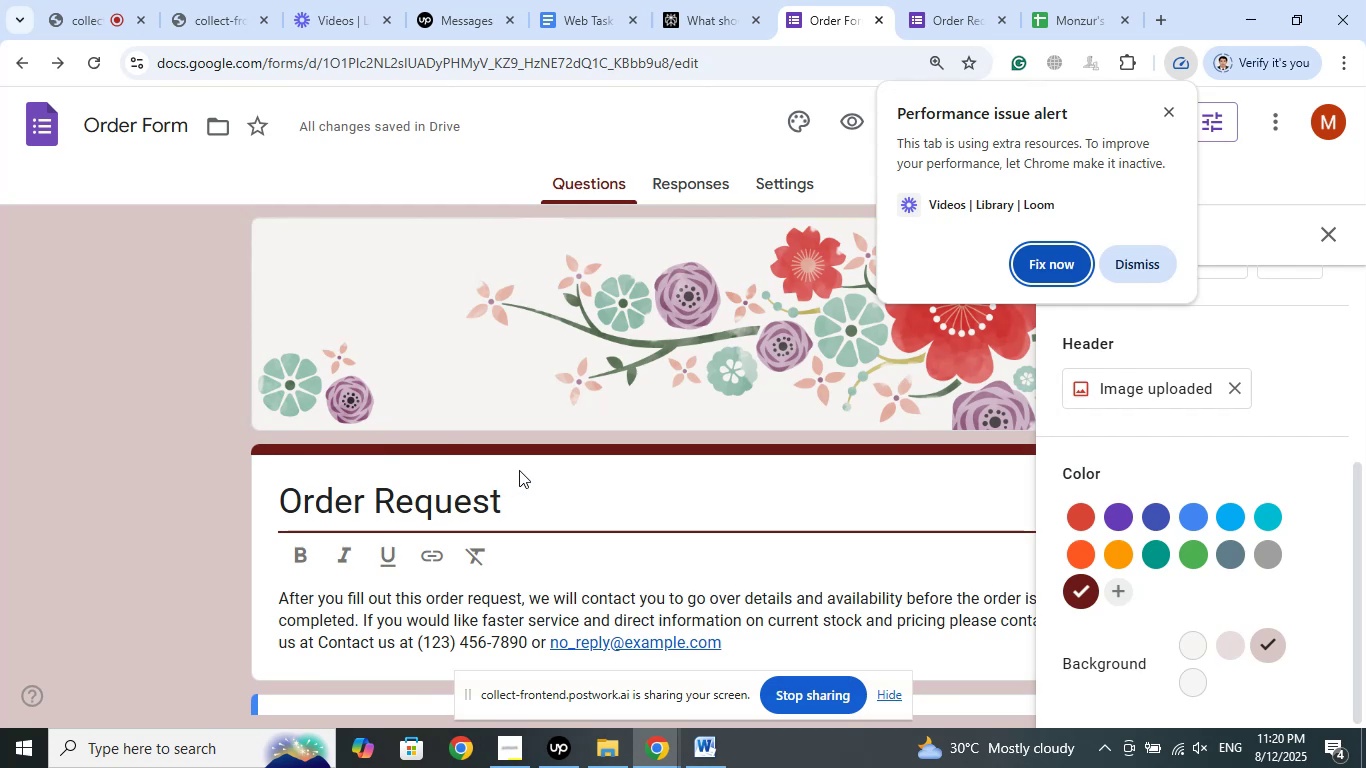 
left_click([958, 0])
 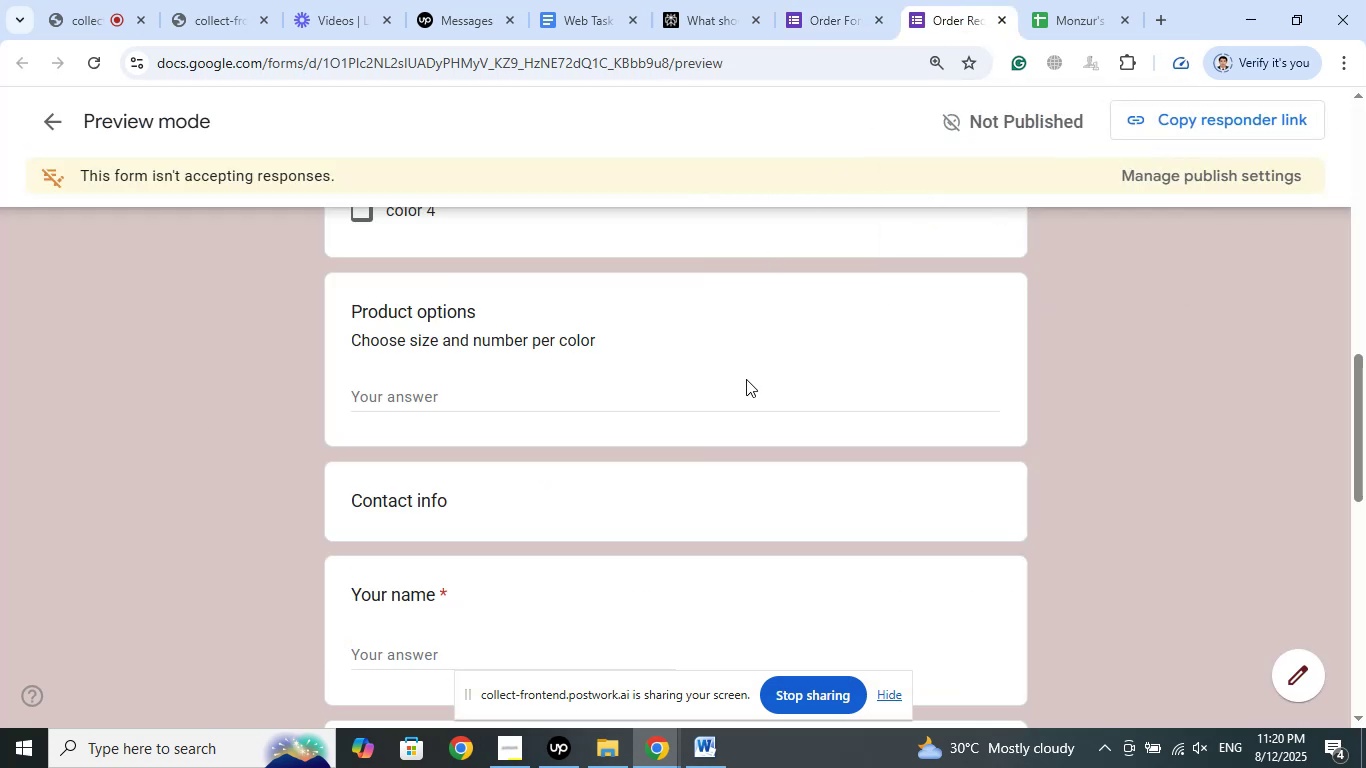 
scroll: coordinate [754, 376], scroll_direction: up, amount: 15.0
 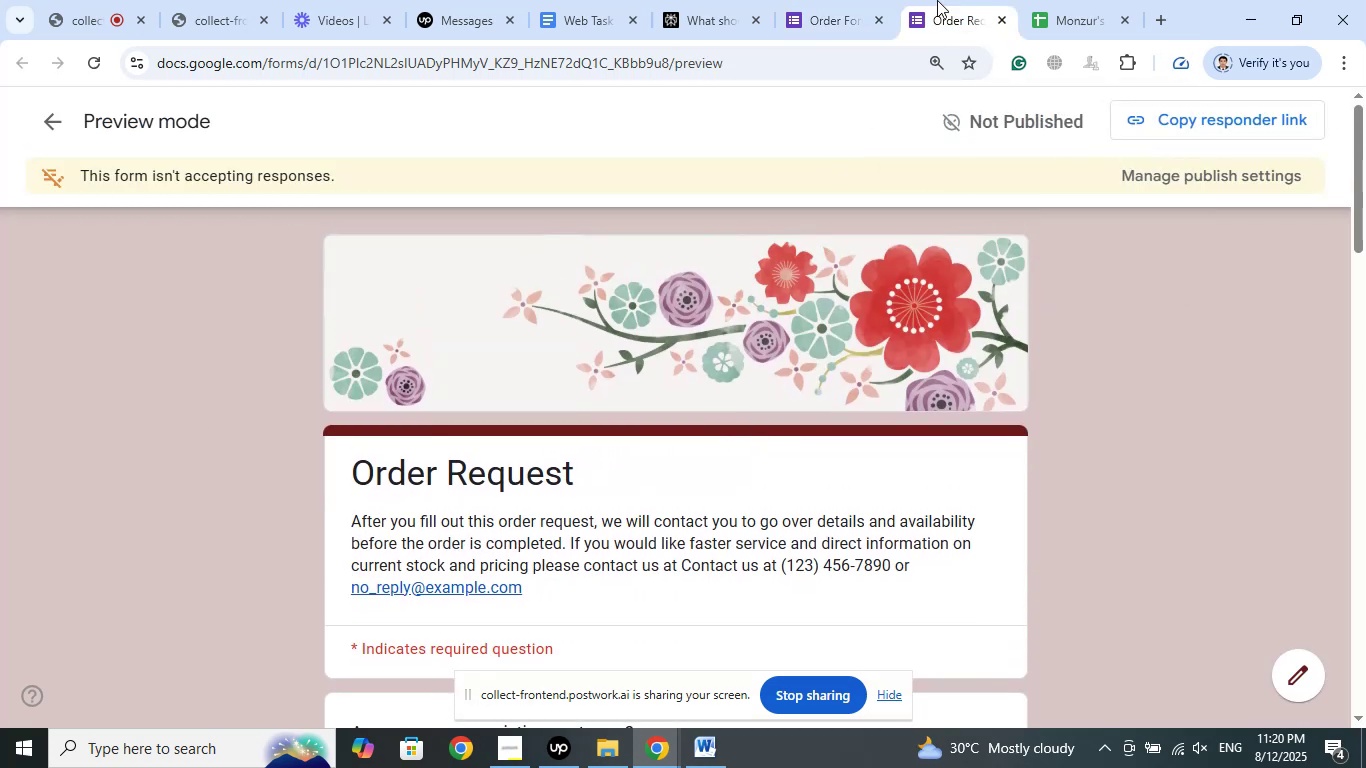 
left_click([830, 0])
 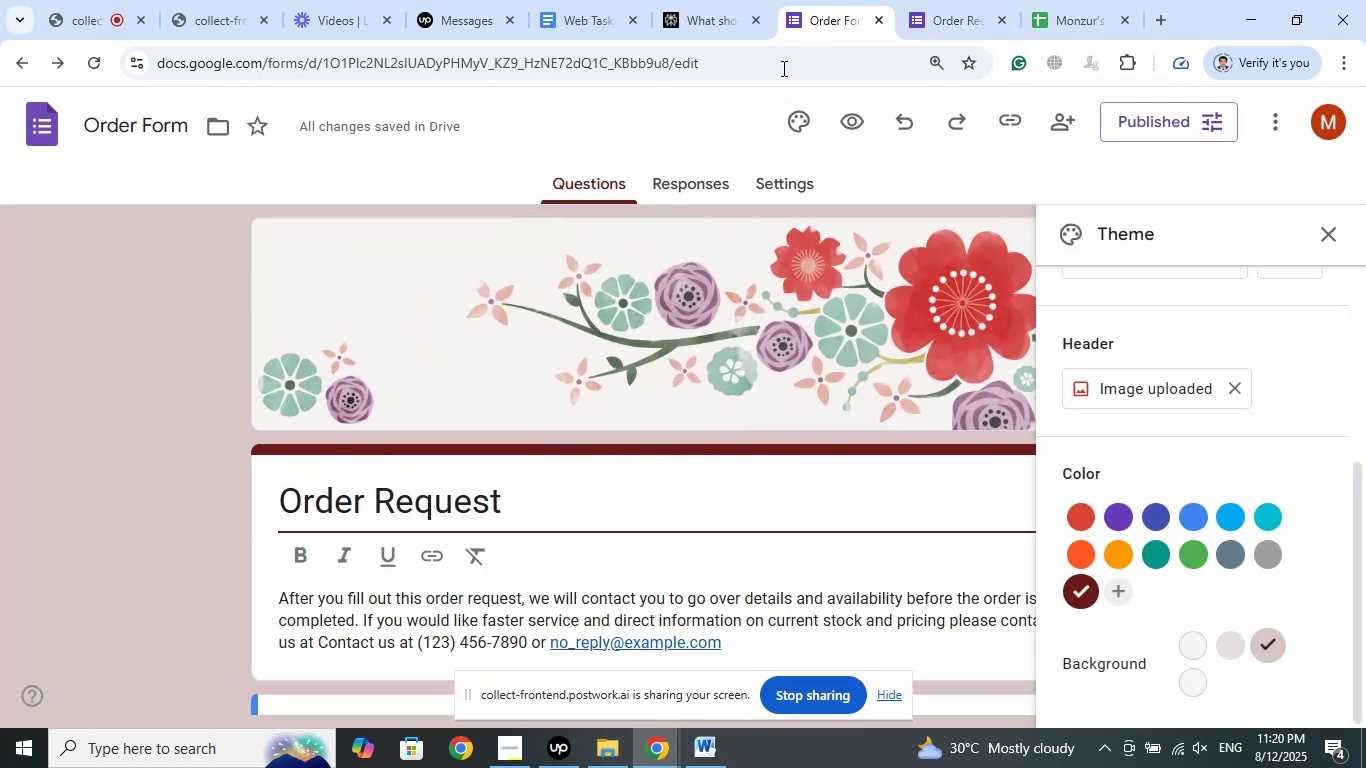 
left_click([944, 21])
 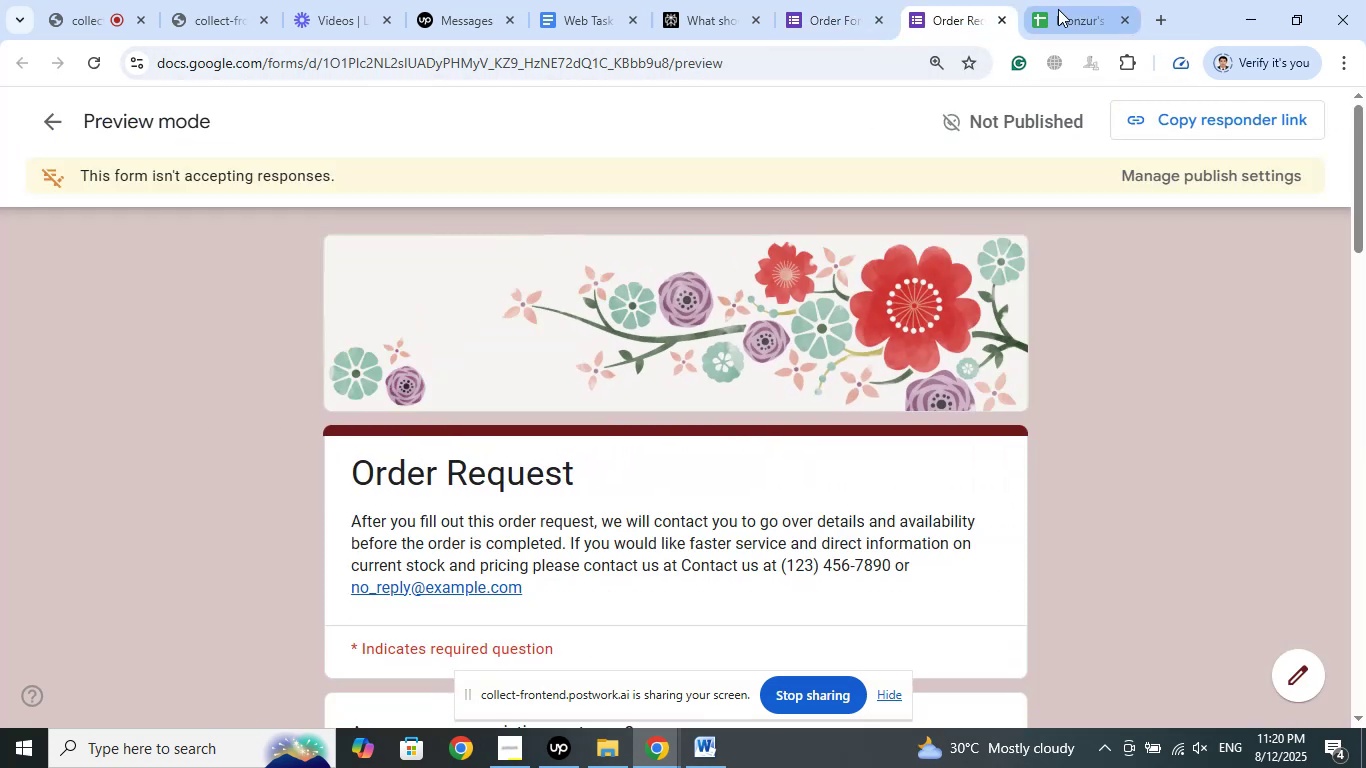 
left_click([1058, 9])
 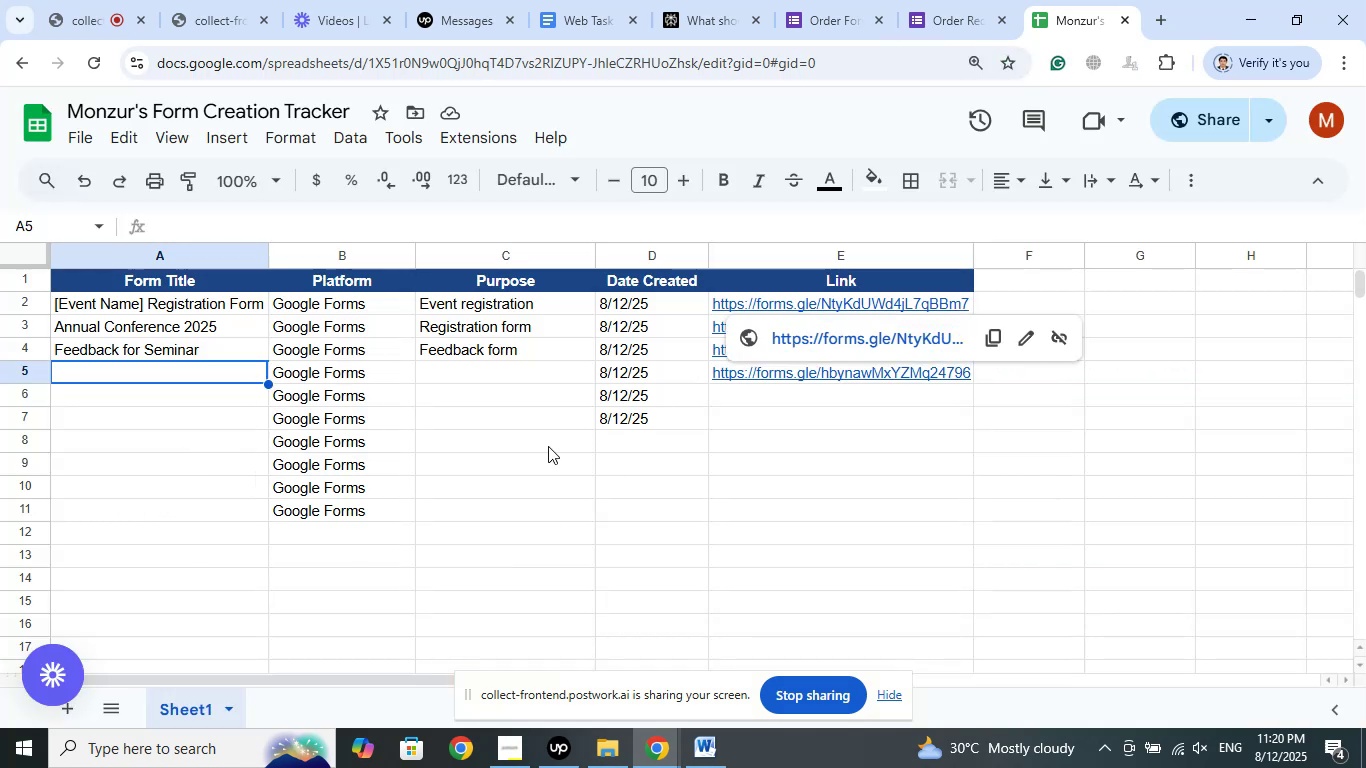 
left_click([940, 22])
 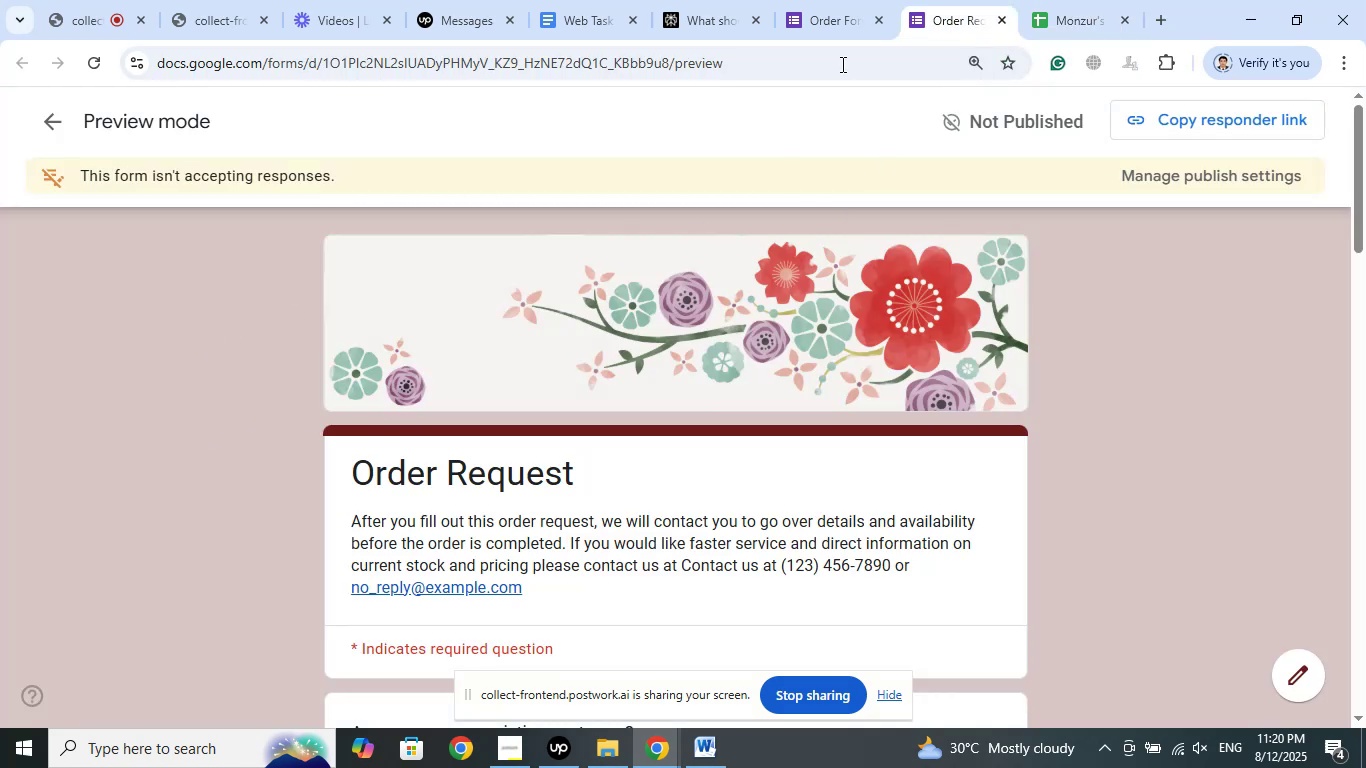 
left_click([837, 0])
 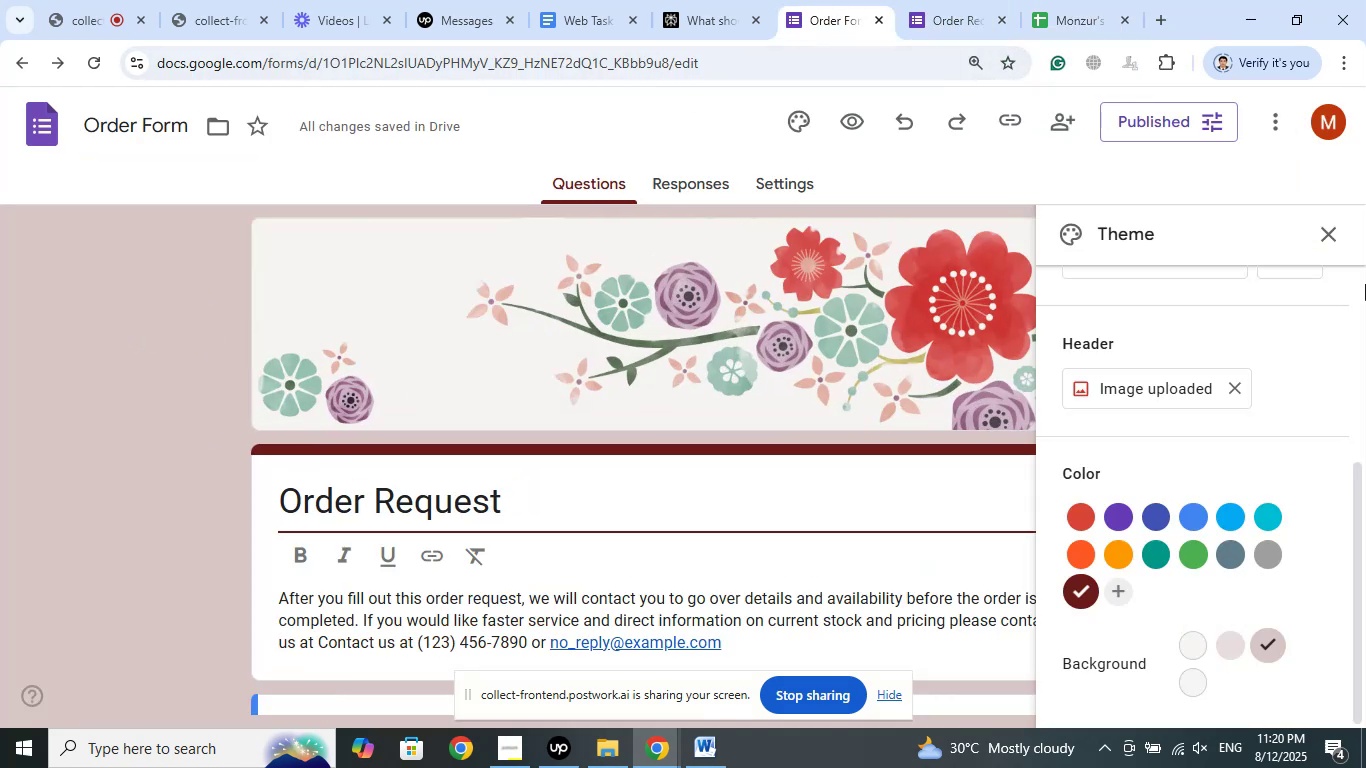 
left_click([1329, 232])
 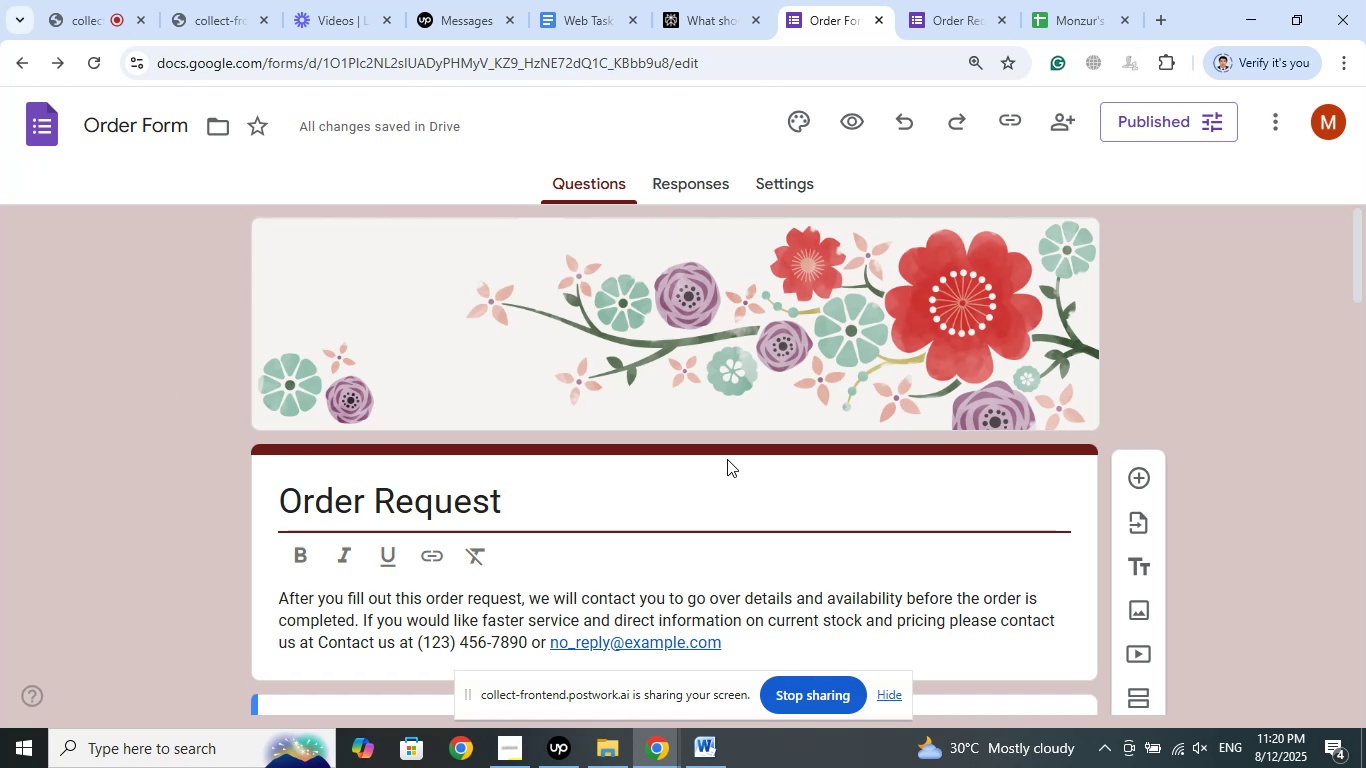 
wait(11.08)
 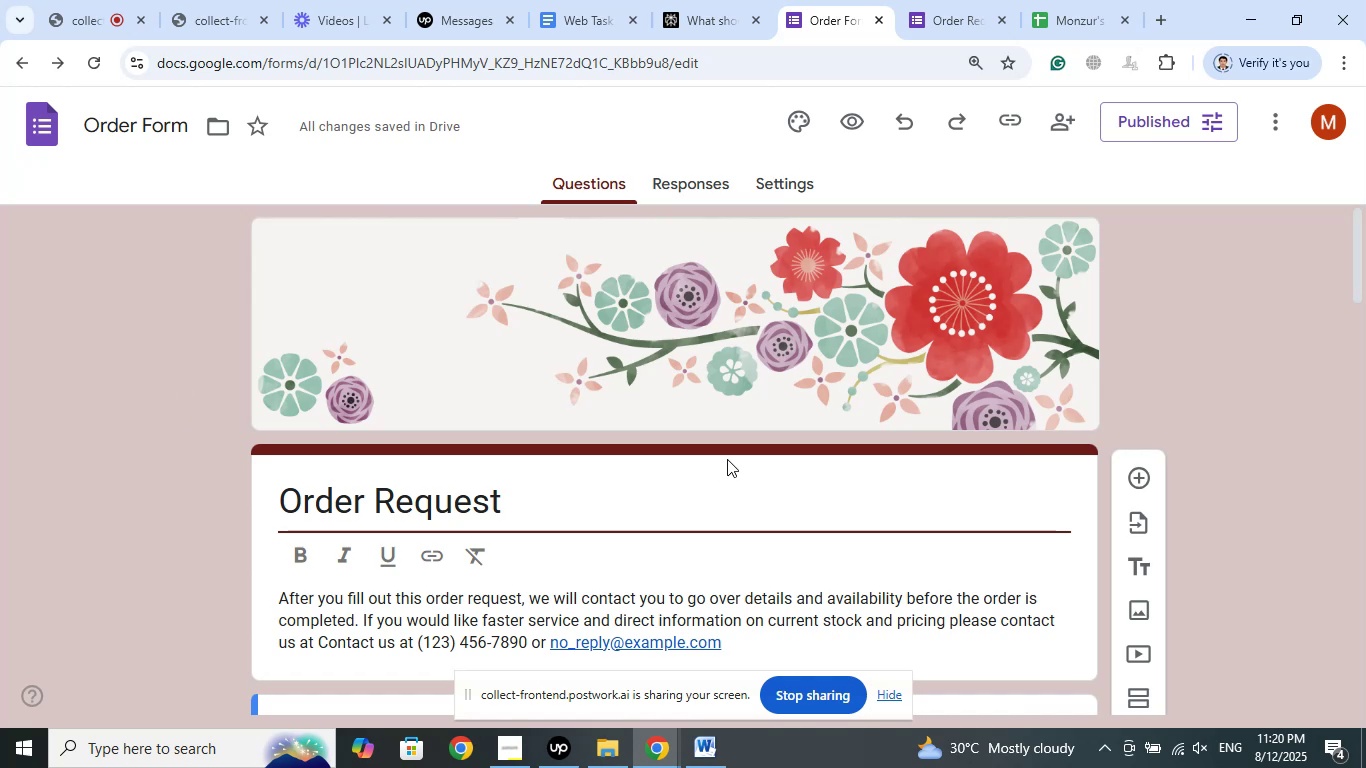 
left_click([155, 123])
 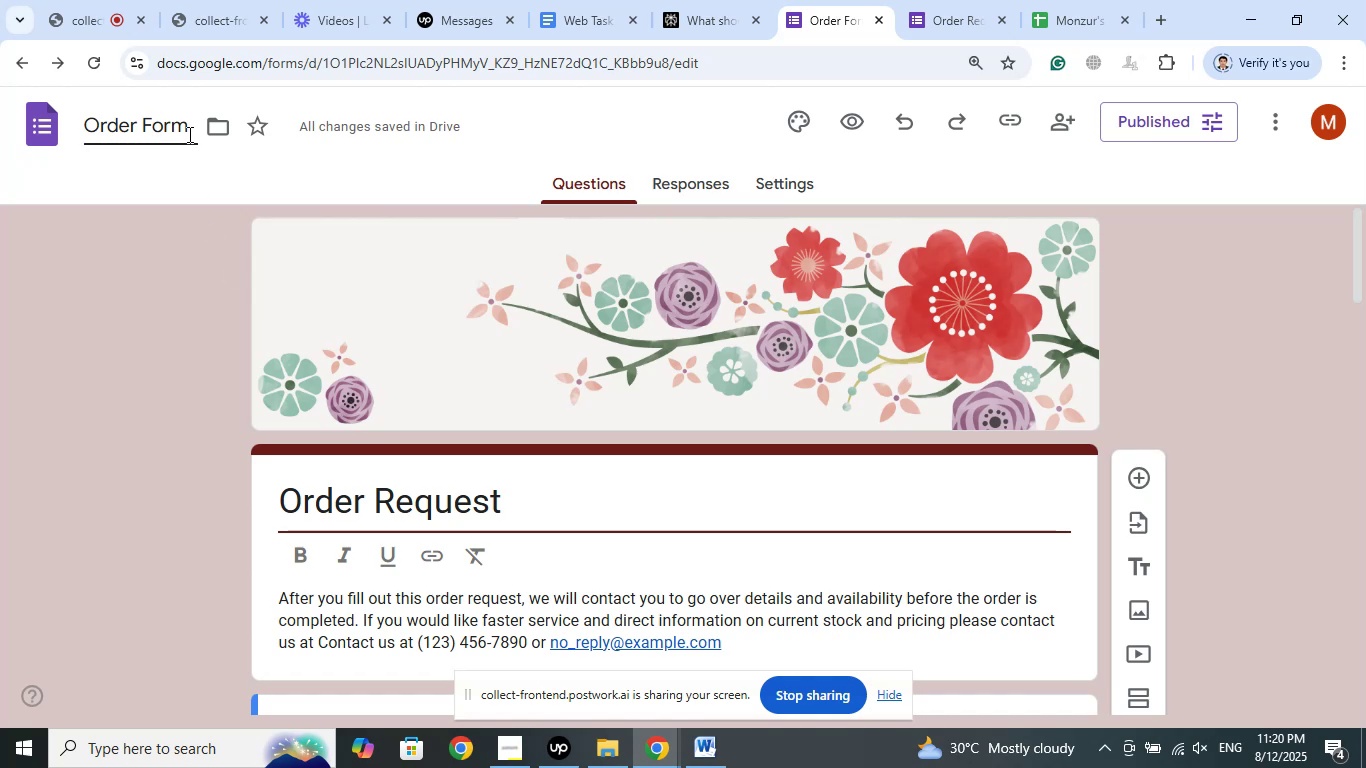 
left_click_drag(start_coordinate=[192, 128], to_coordinate=[47, 124])
 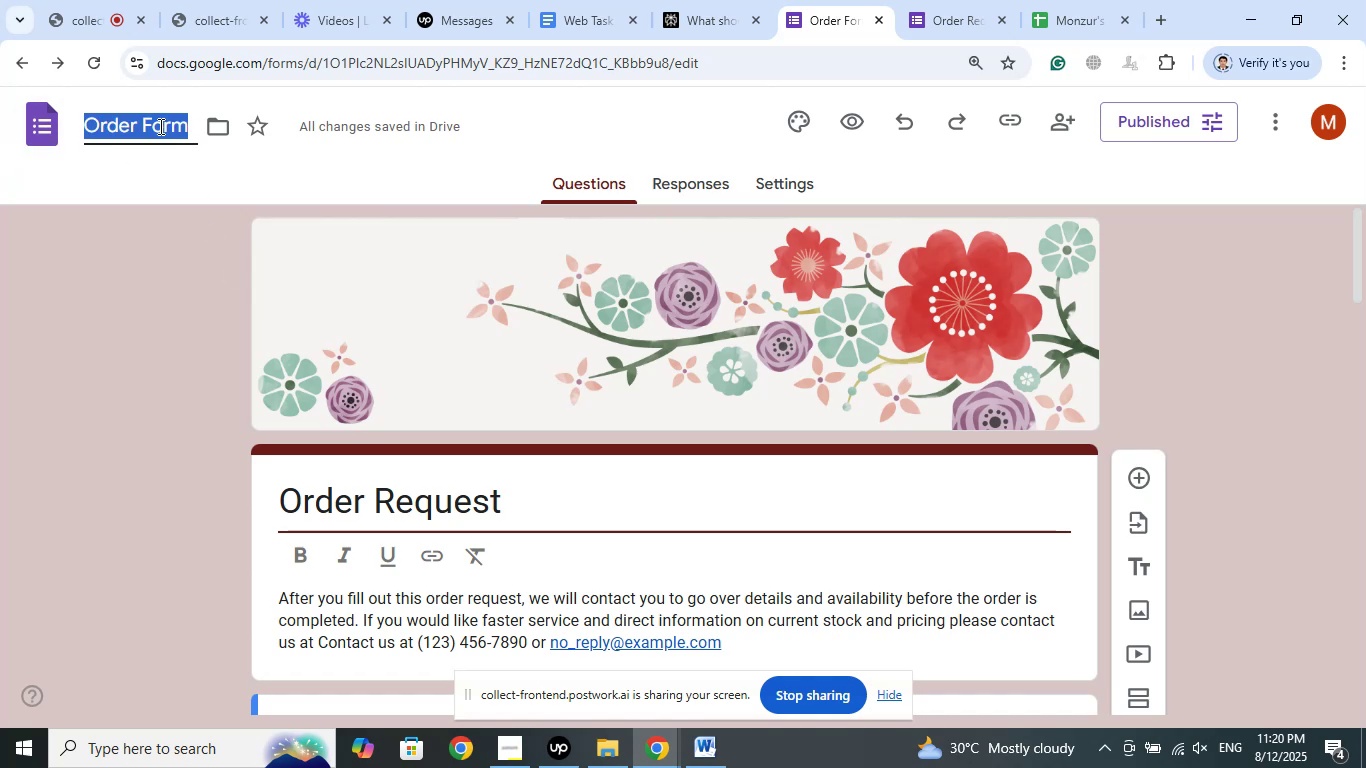 
right_click([159, 126])
 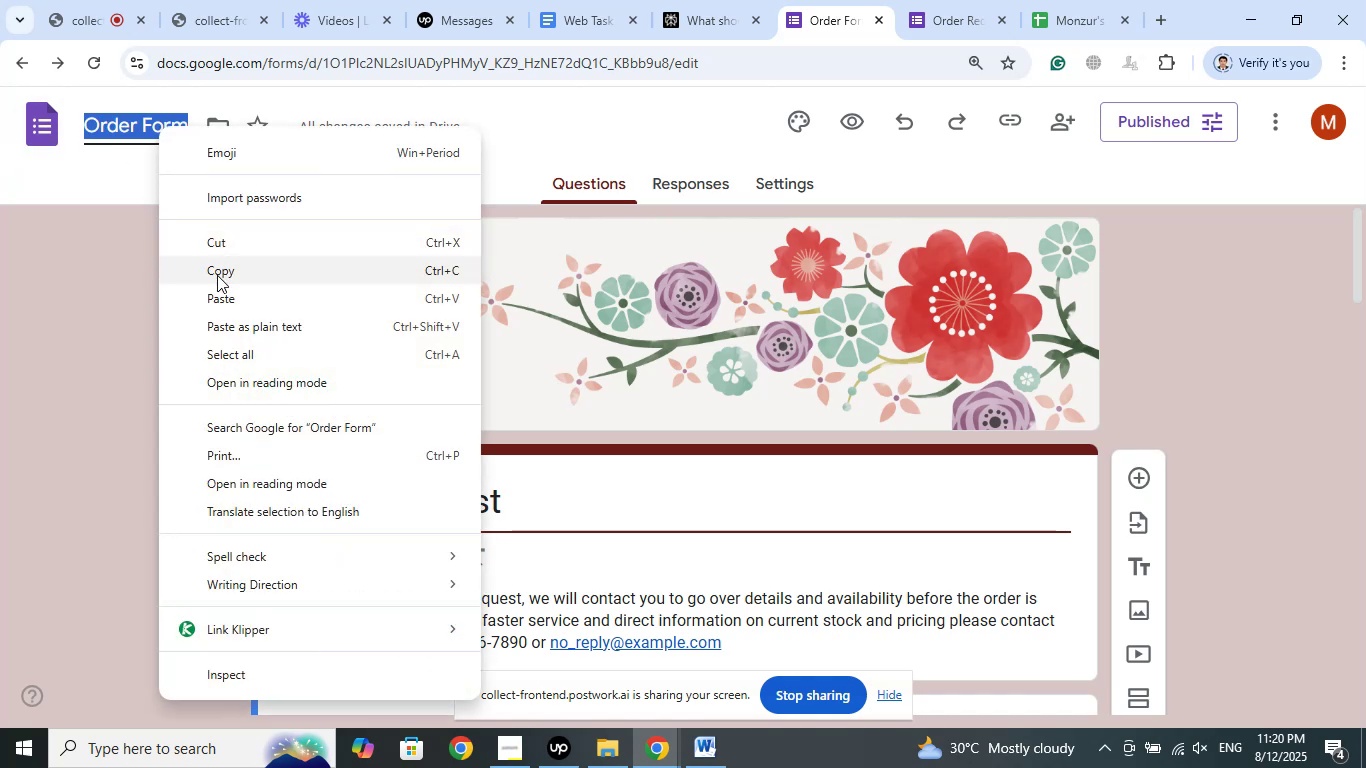 
left_click([217, 275])
 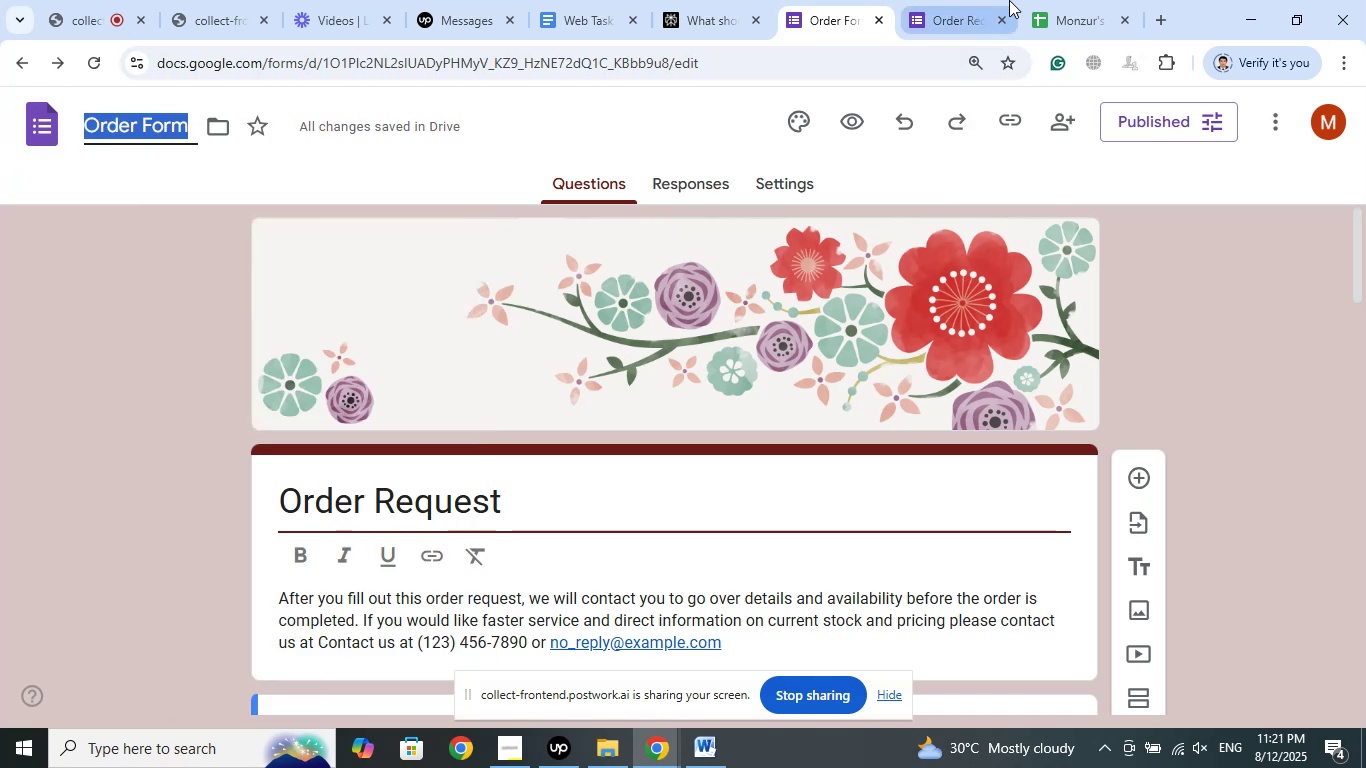 
left_click([1063, 0])
 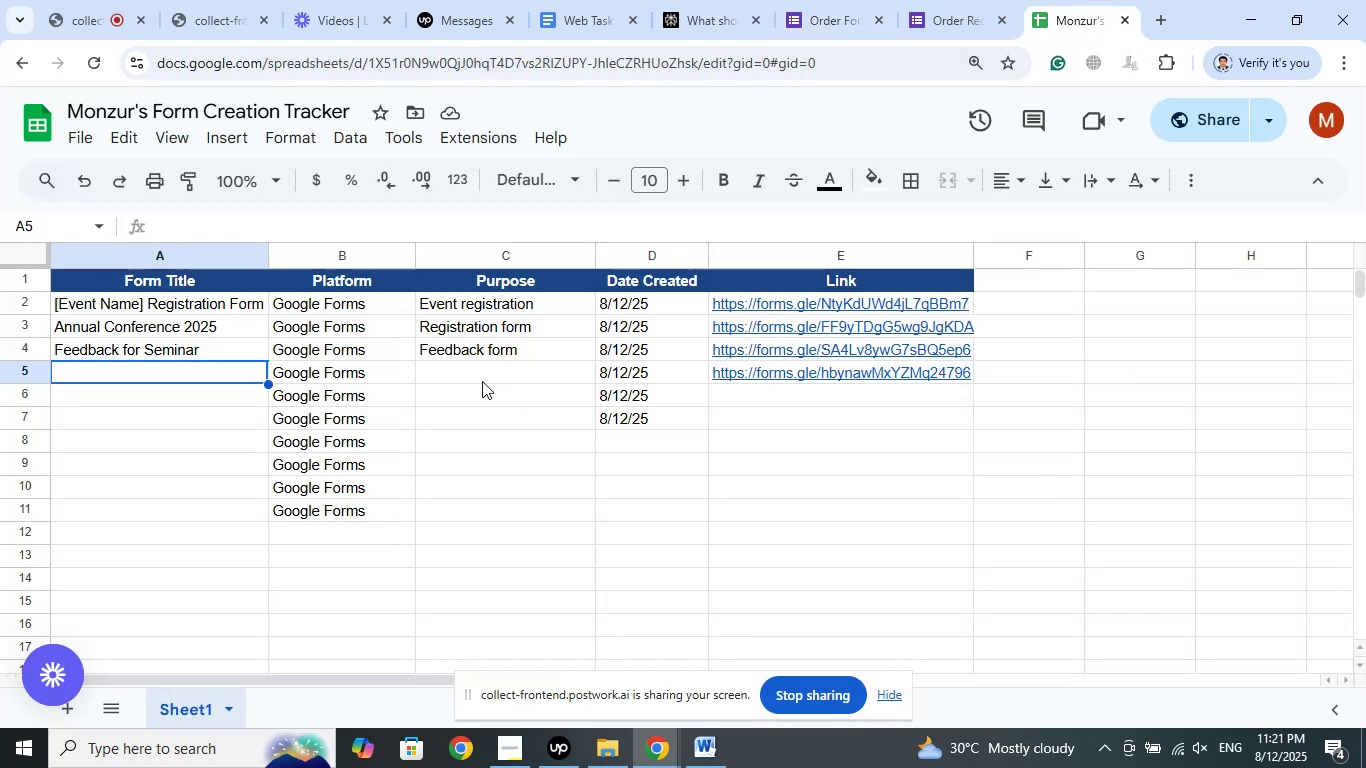 
left_click([461, 374])
 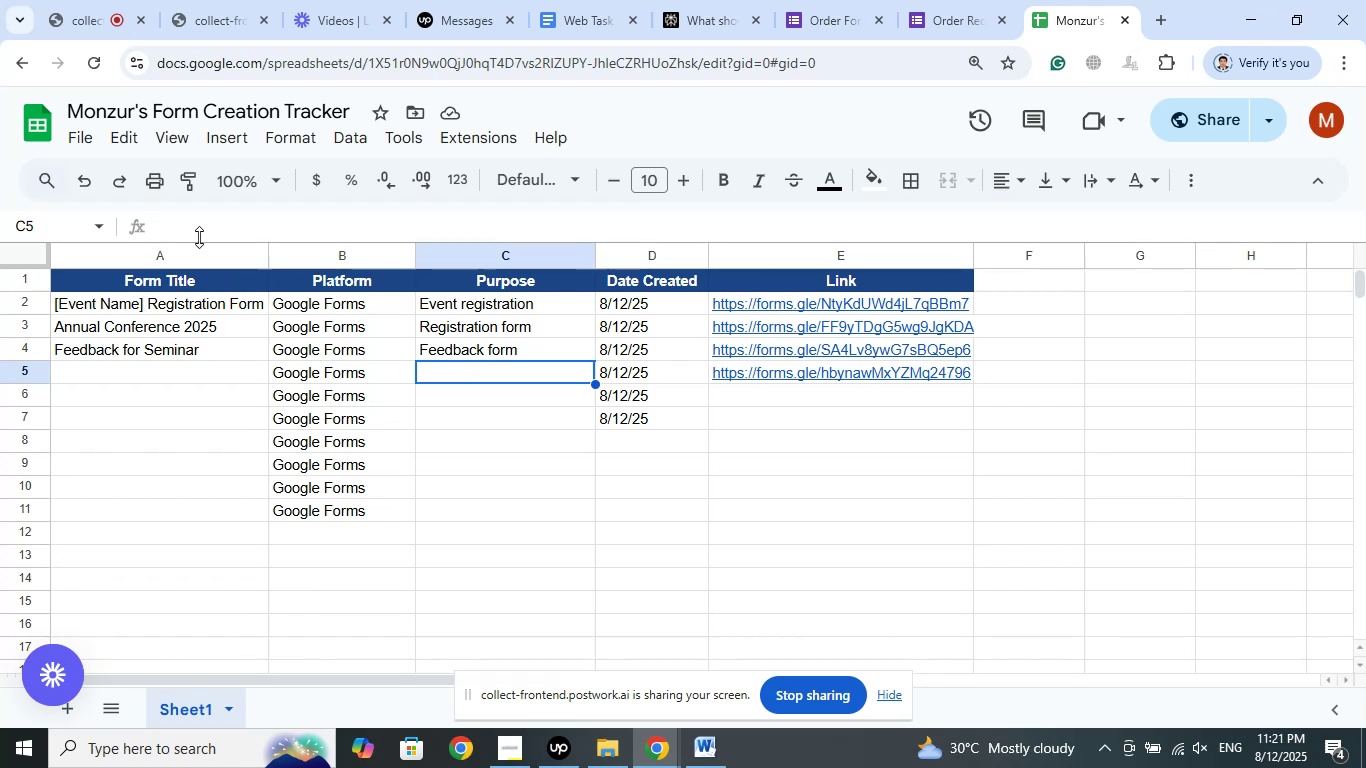 
left_click([206, 223])
 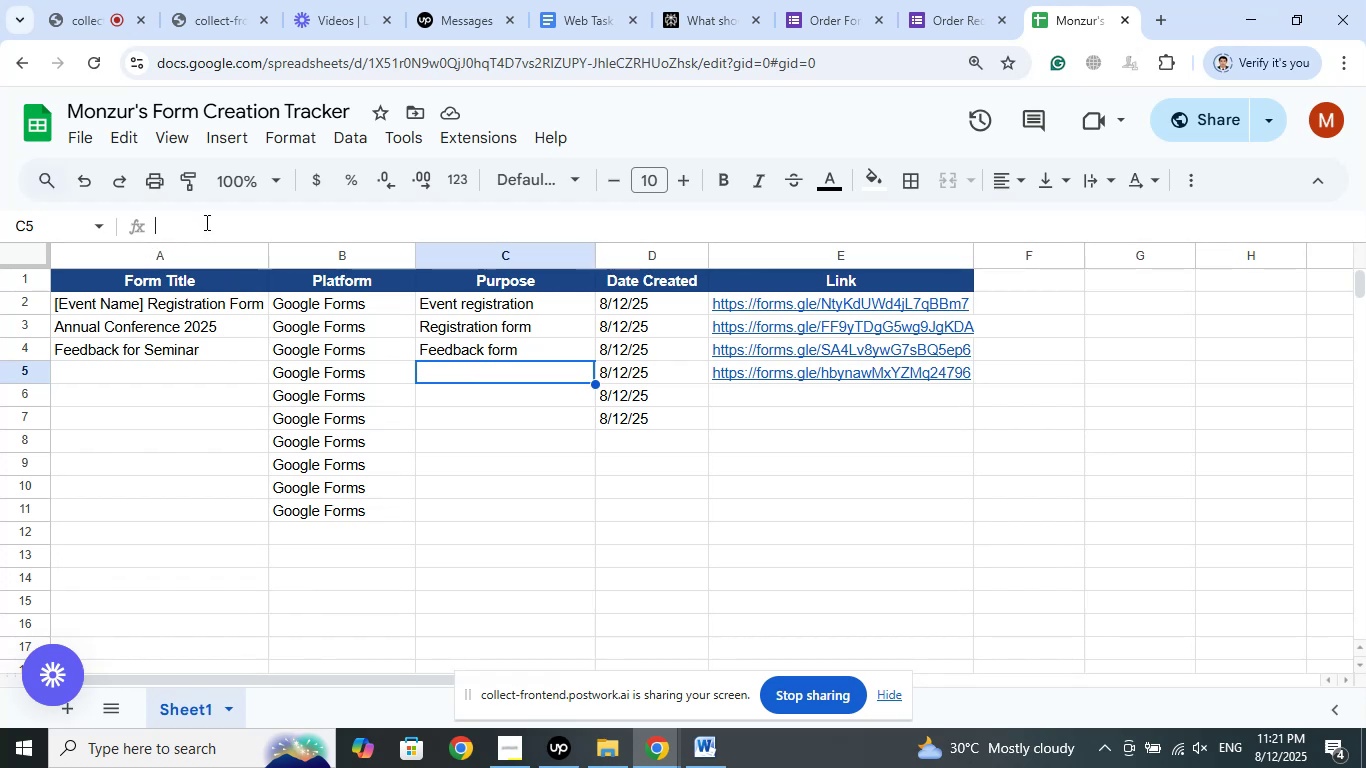 
right_click([205, 222])
 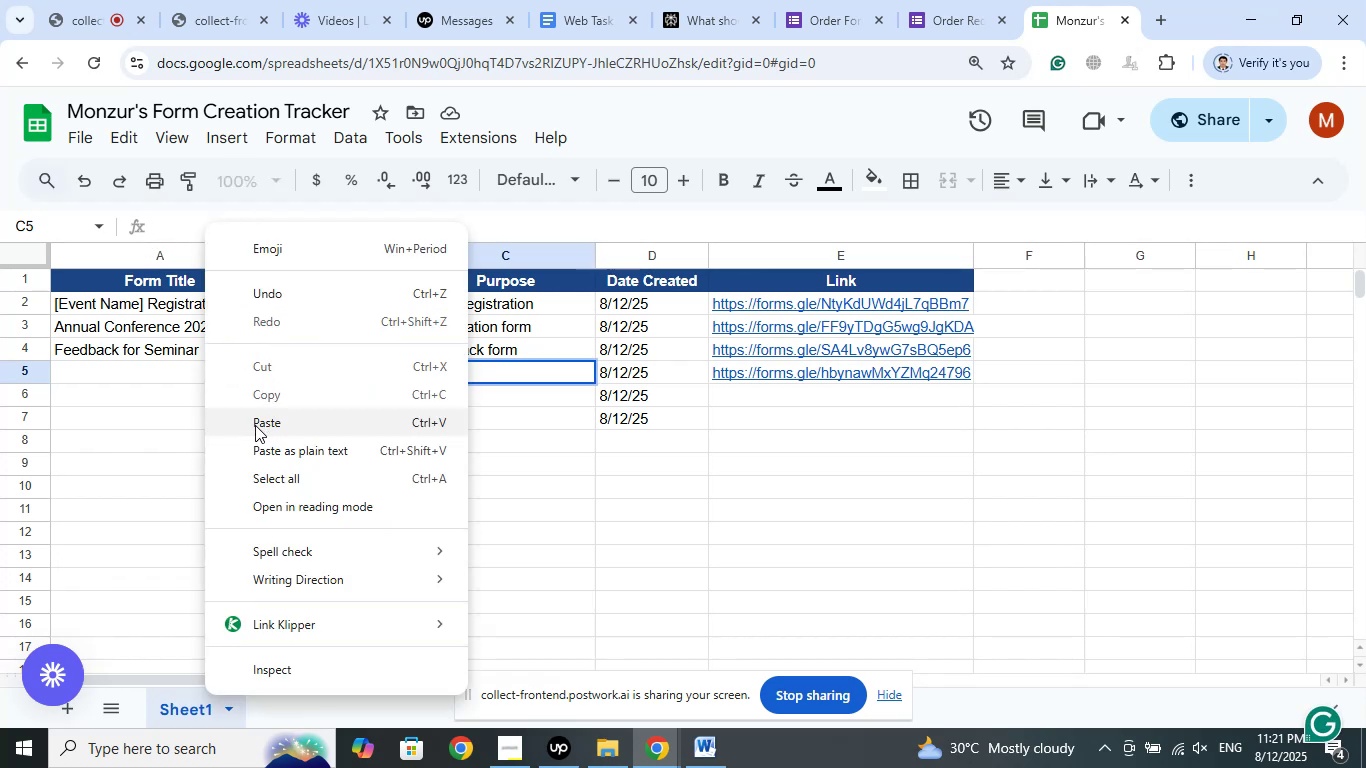 
left_click([255, 425])
 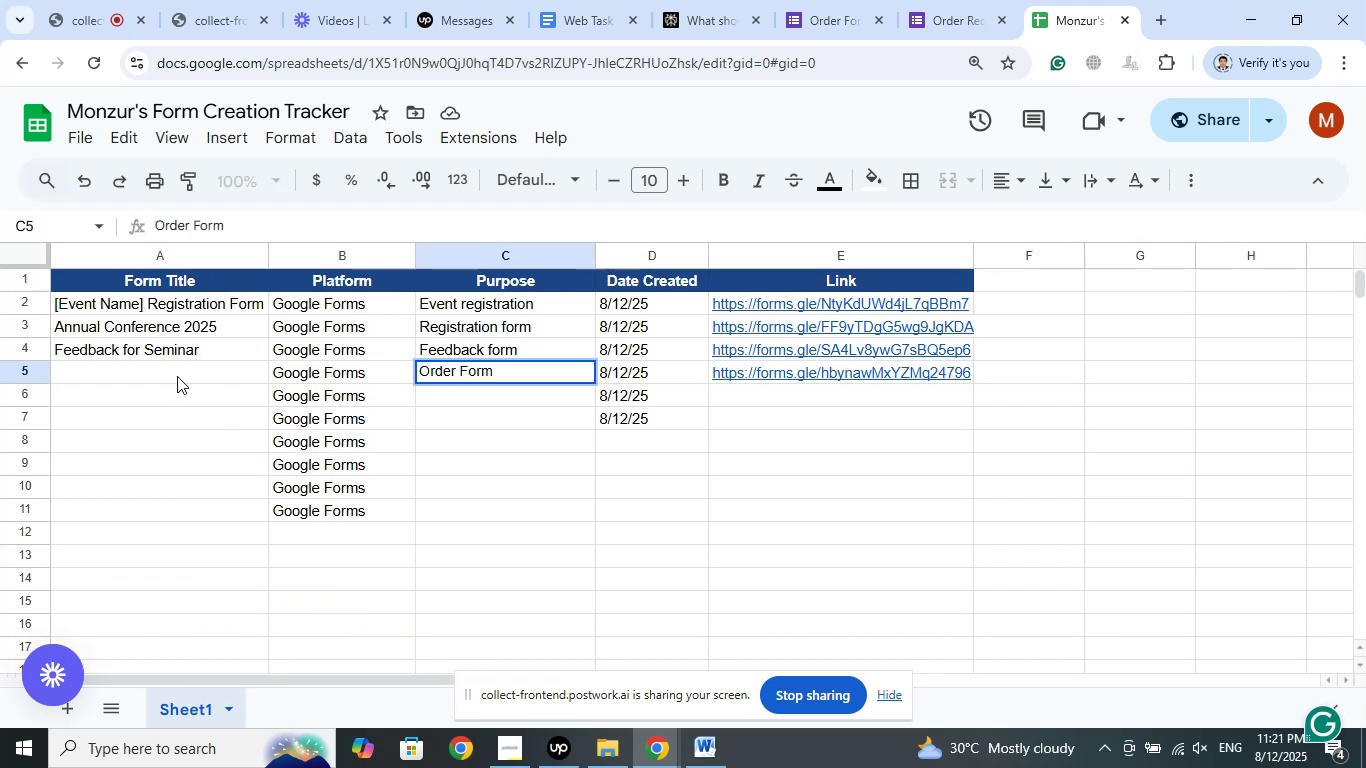 
left_click([177, 376])
 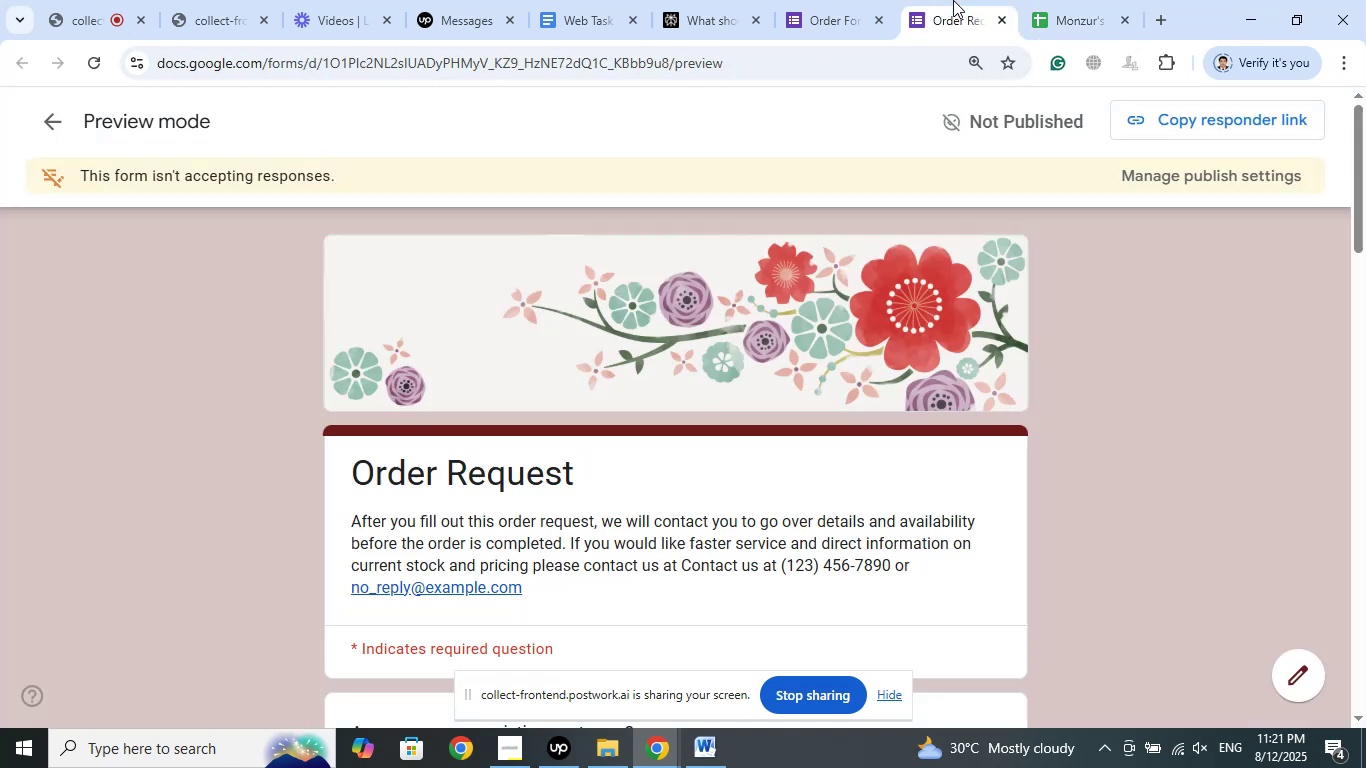 
left_click([822, 0])
 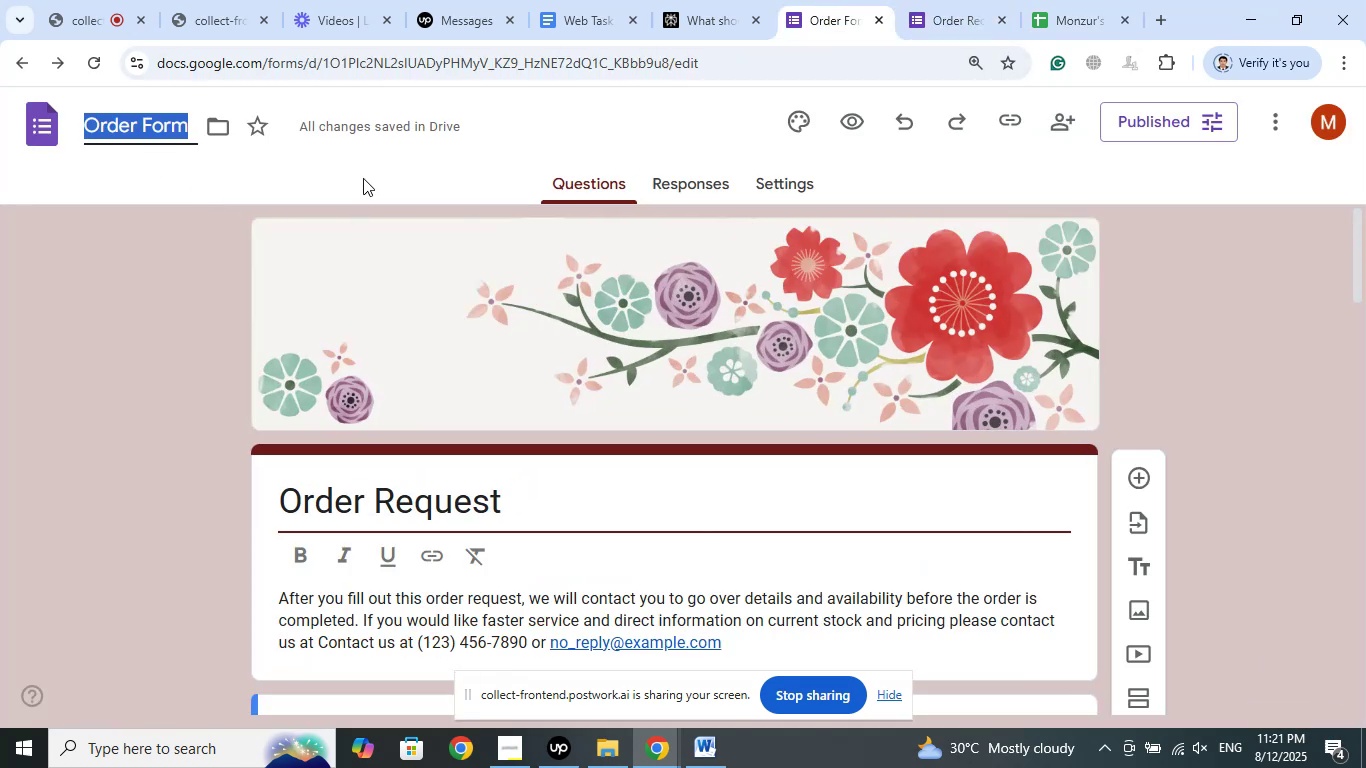 
left_click([1054, 0])
 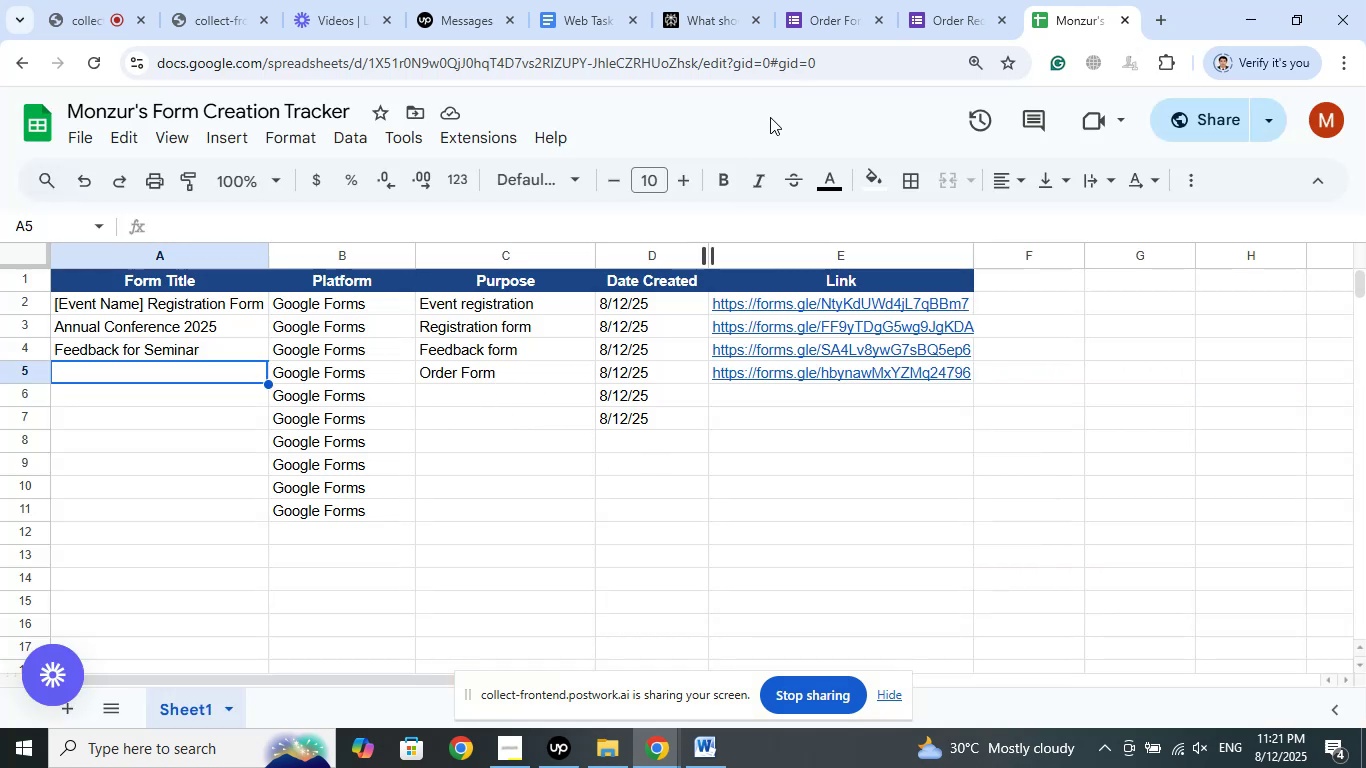 
left_click([829, 0])
 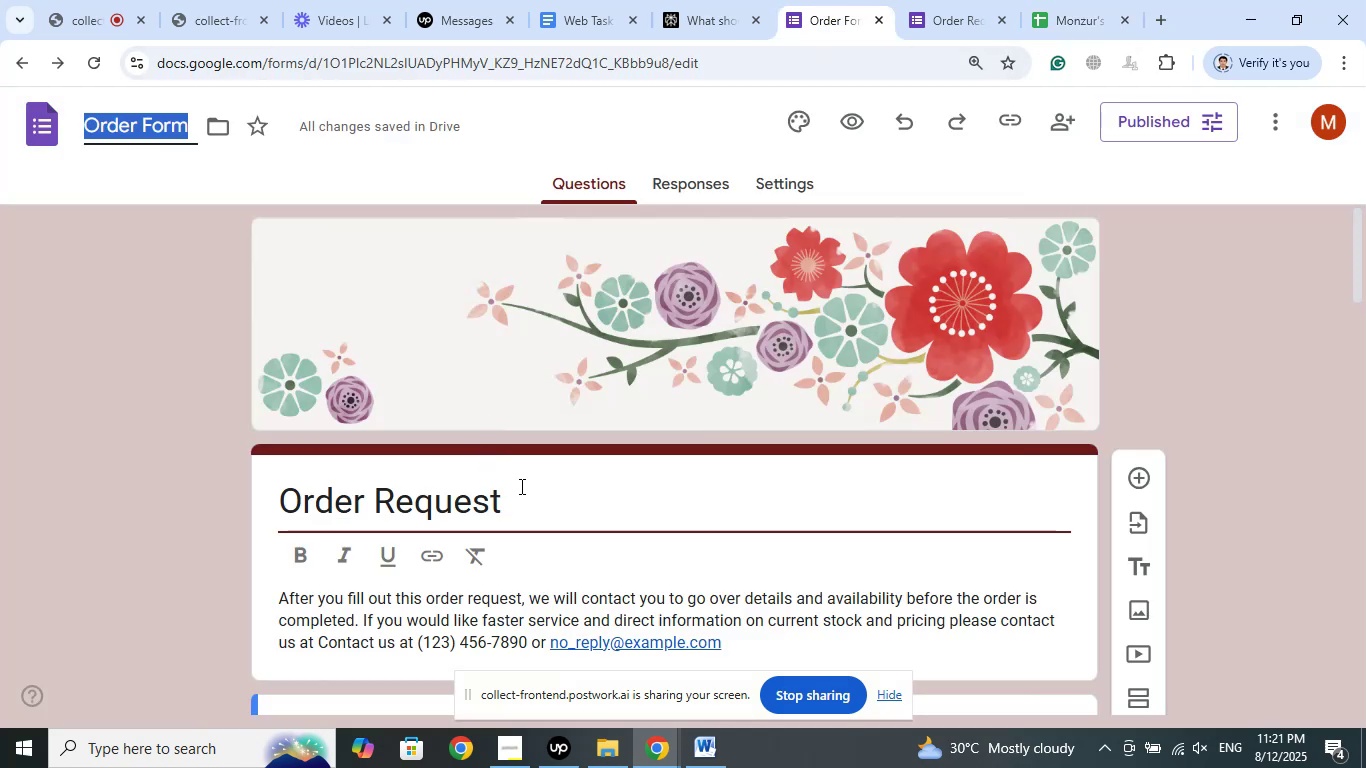 
left_click_drag(start_coordinate=[514, 494], to_coordinate=[284, 507])
 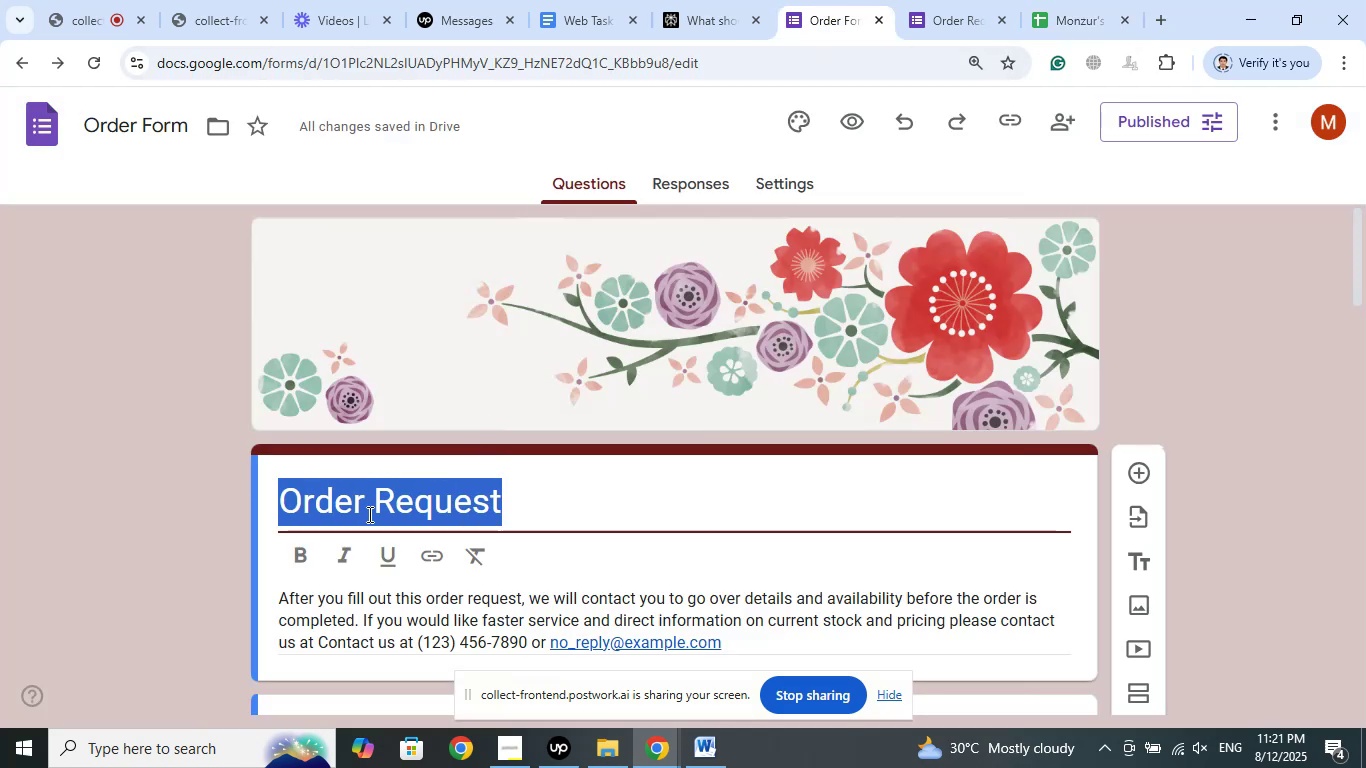 
right_click([368, 514])
 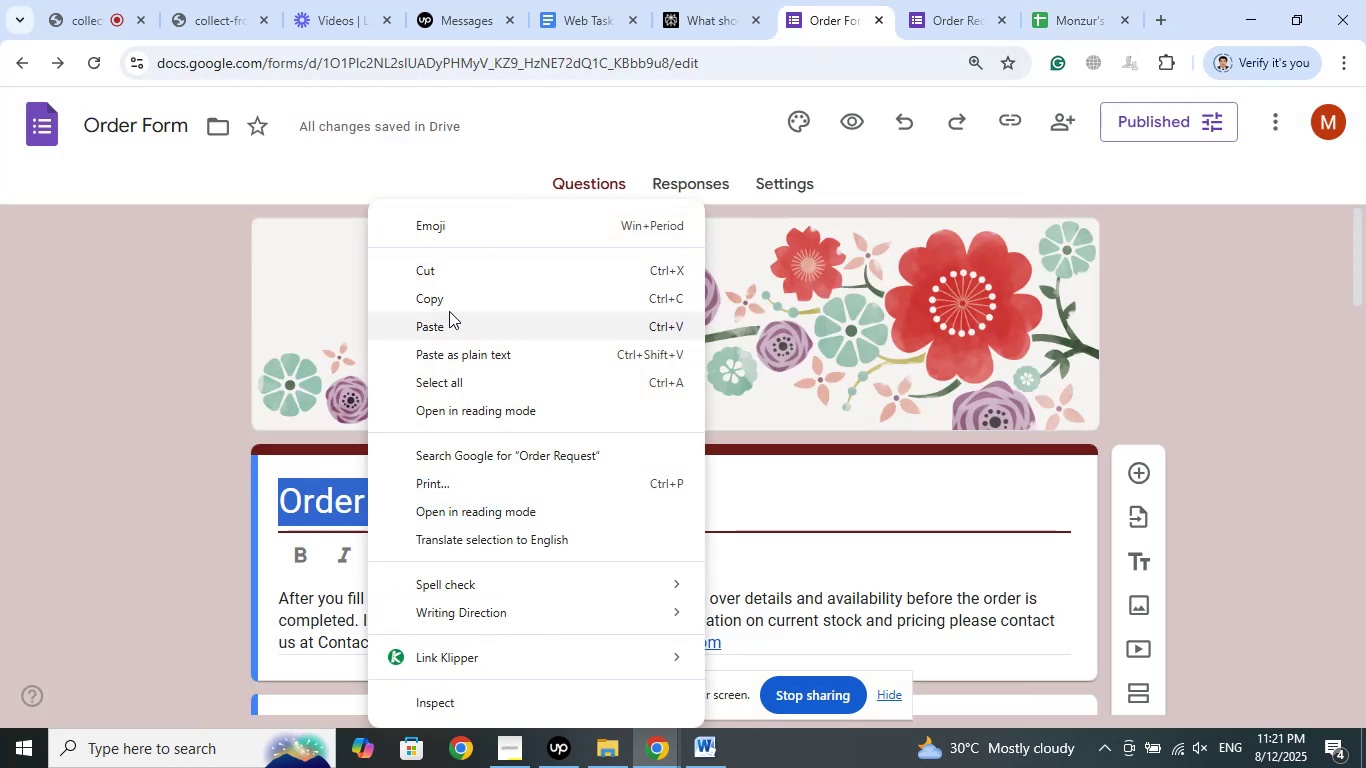 
left_click([445, 305])
 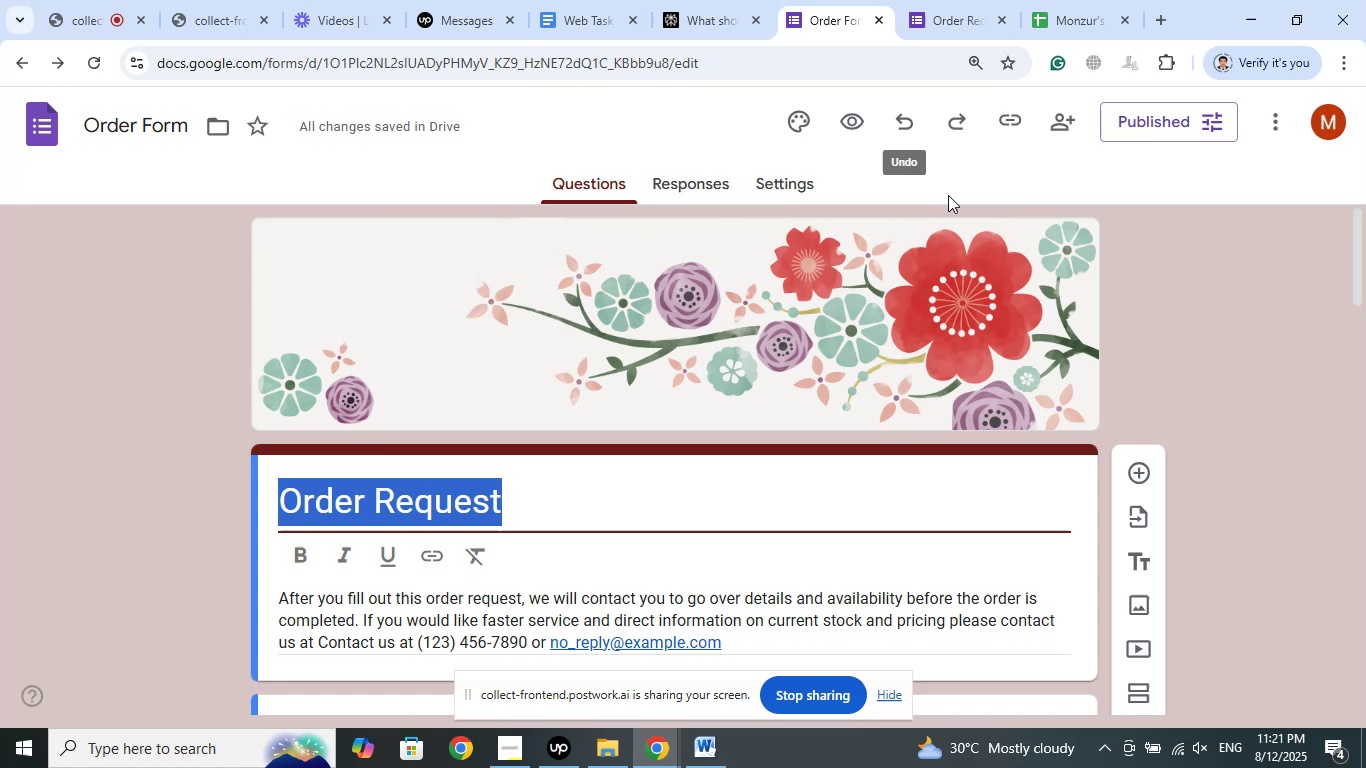 
left_click([960, 17])
 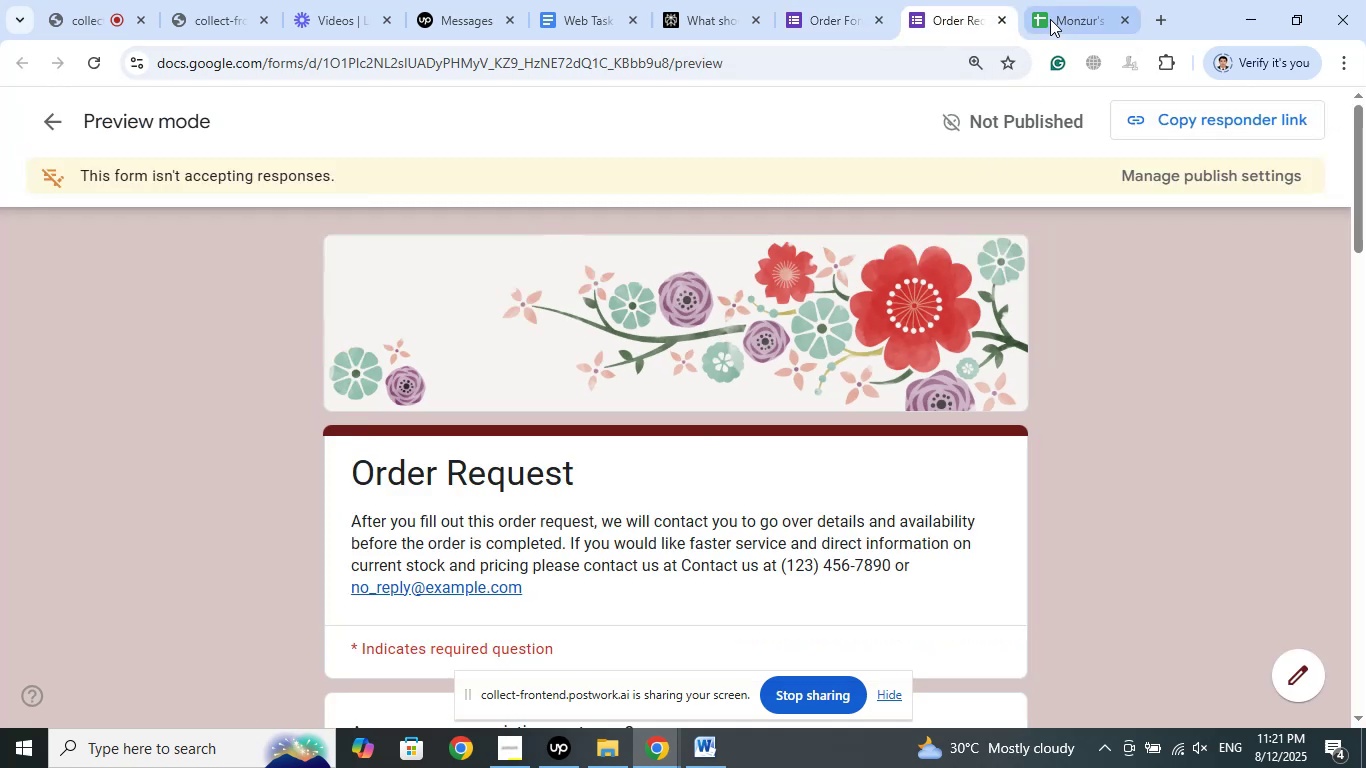 
left_click([1050, 19])
 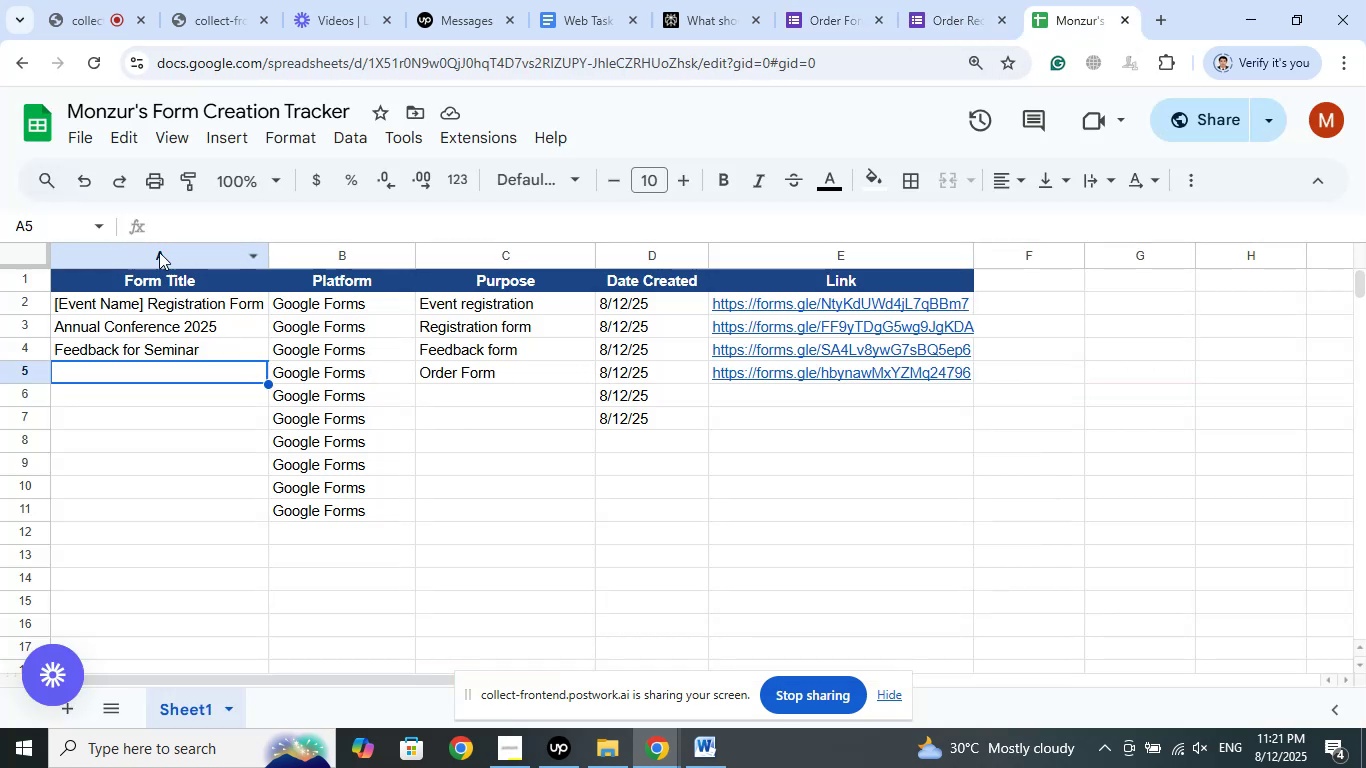 
left_click([206, 230])
 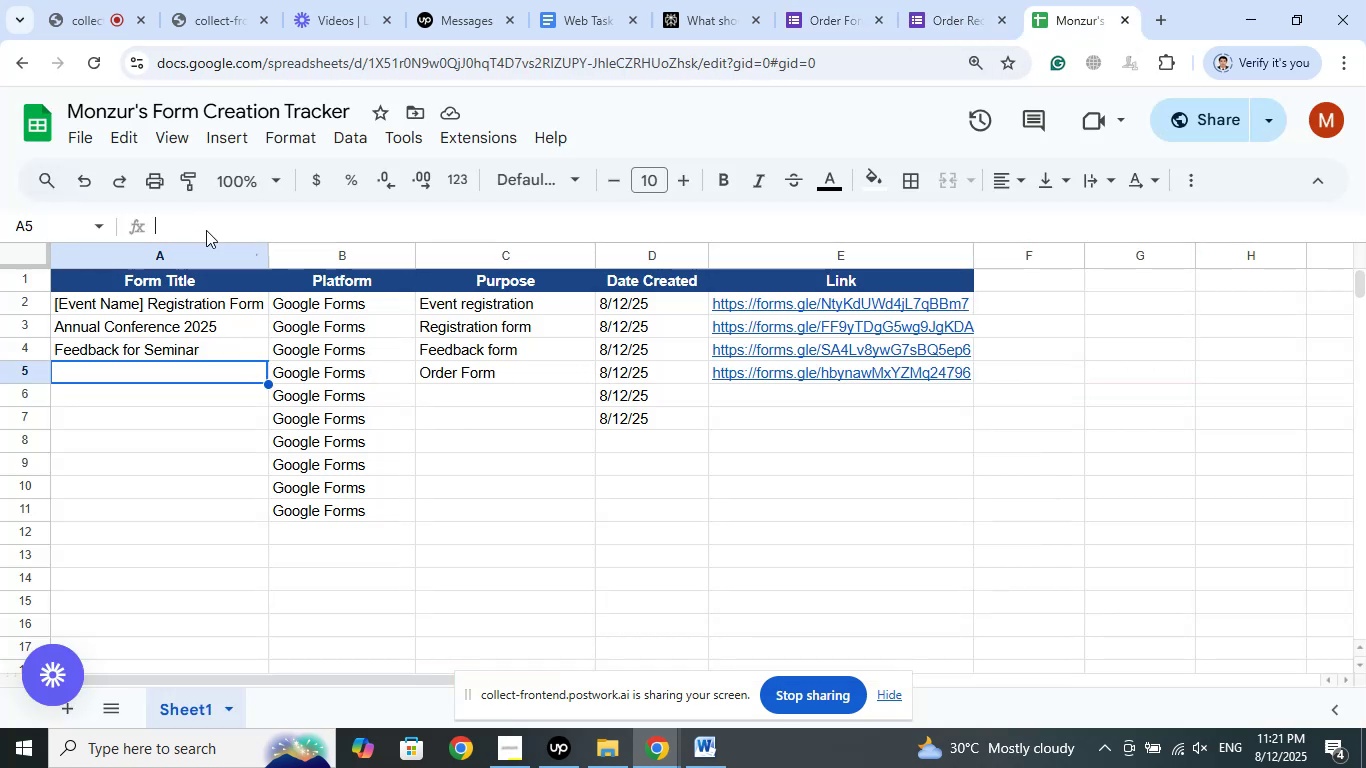 
right_click([206, 230])
 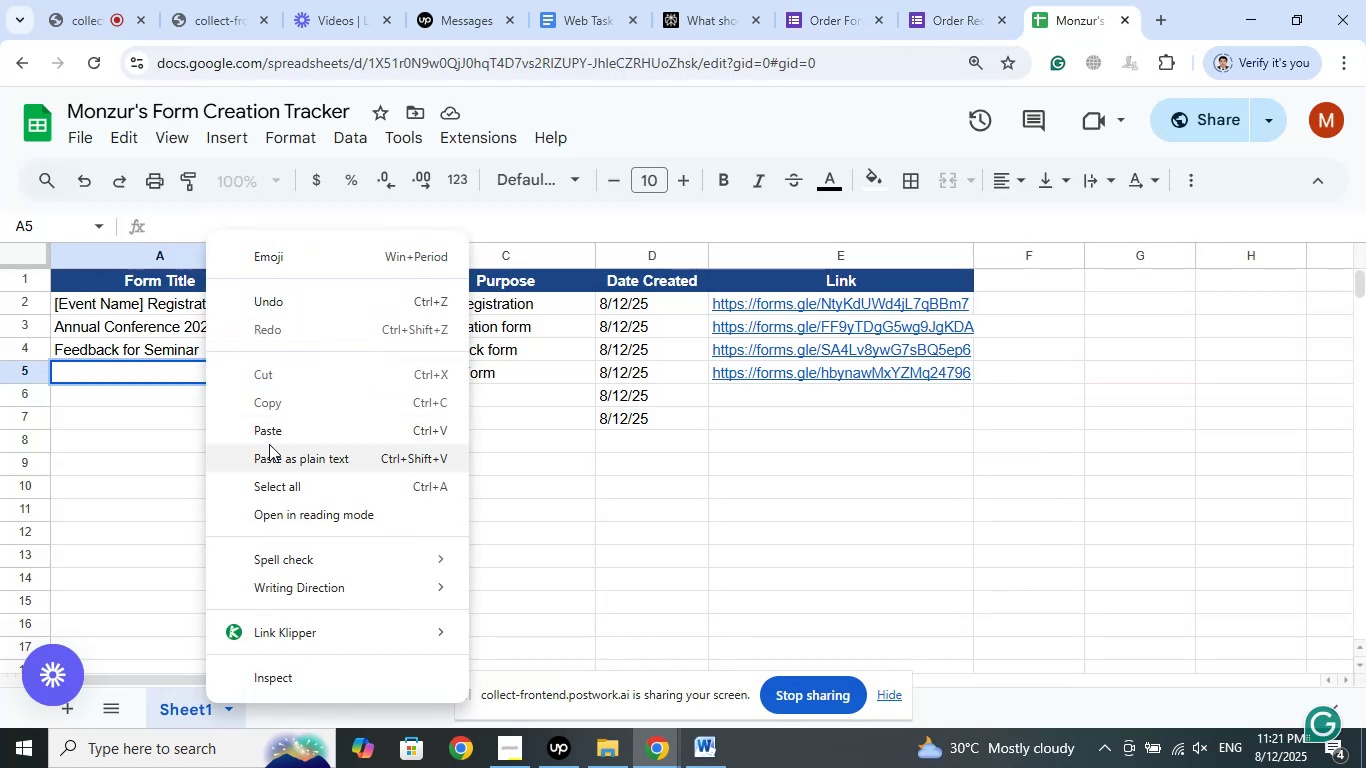 
left_click([269, 444])
 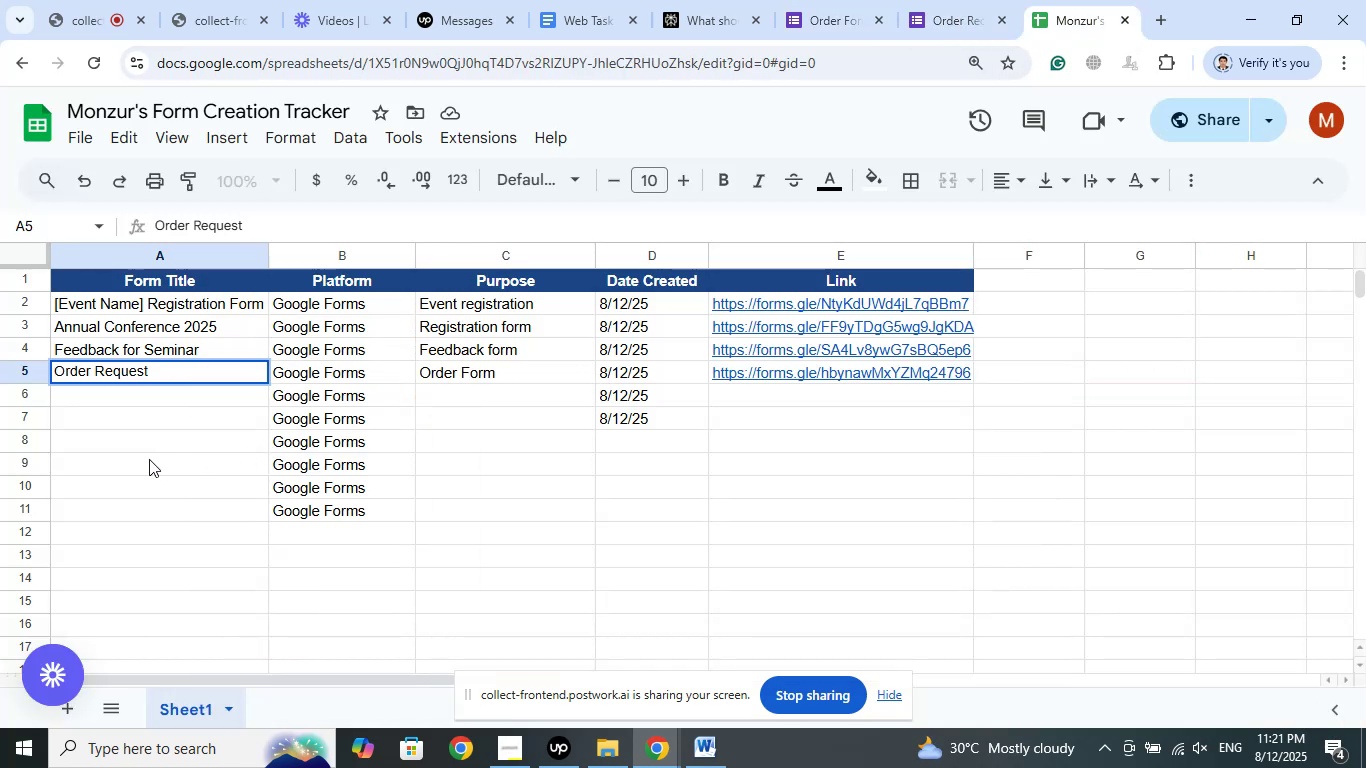 
left_click([149, 459])
 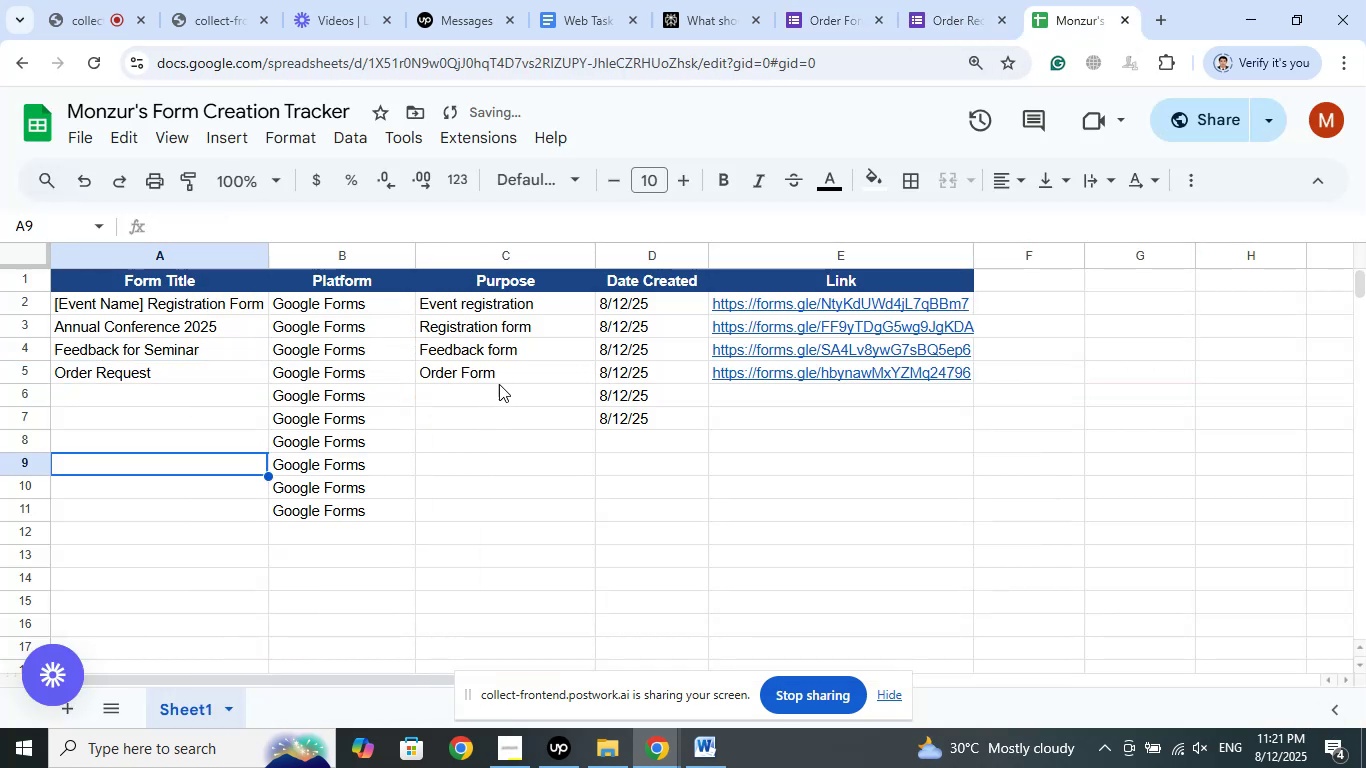 
left_click([509, 378])
 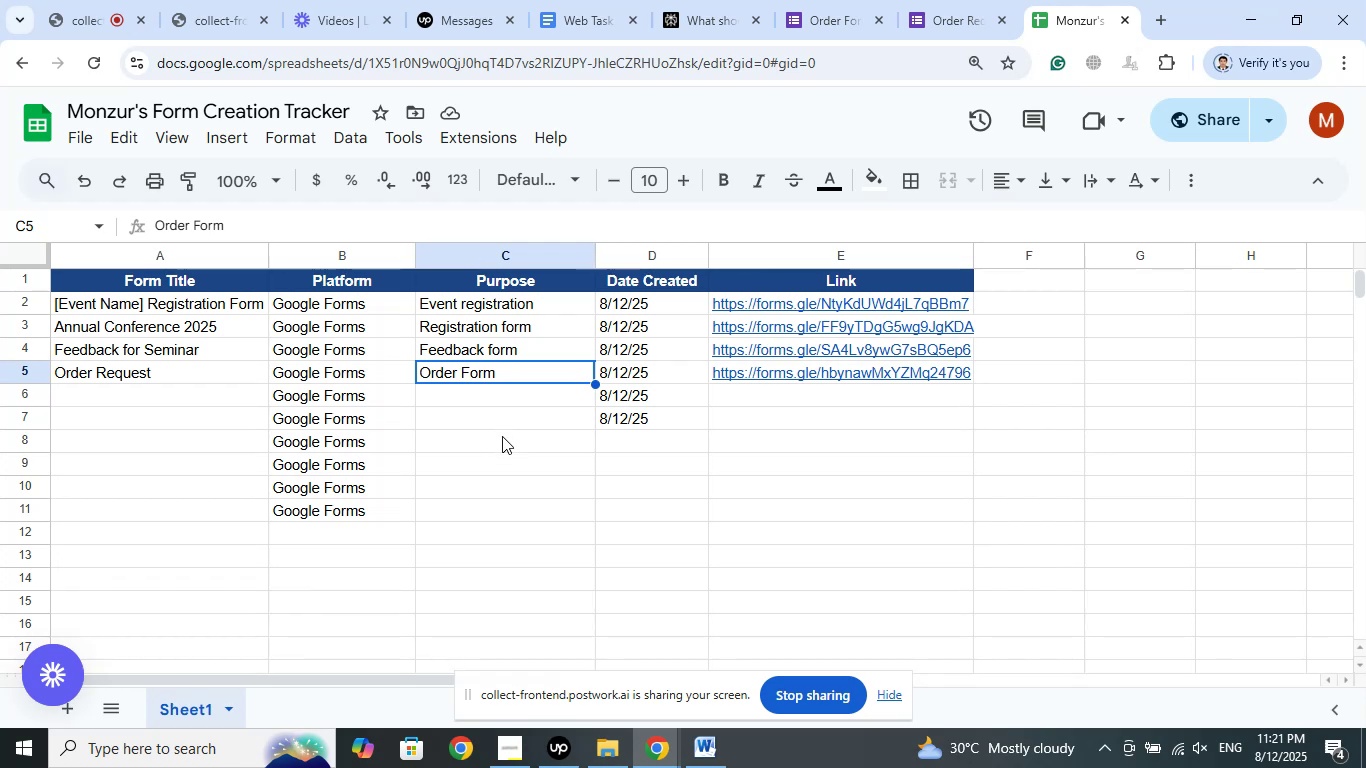 
wait(13.77)
 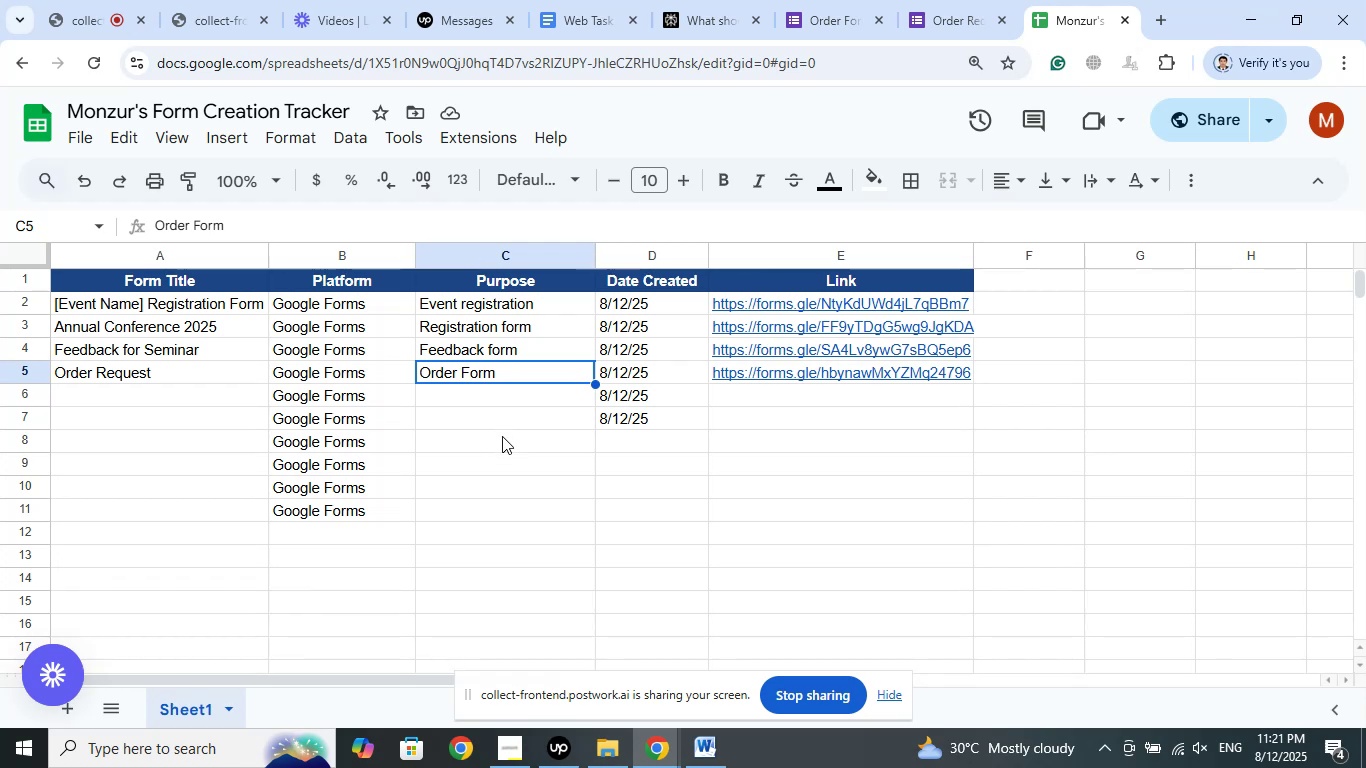 
left_click([845, 0])
 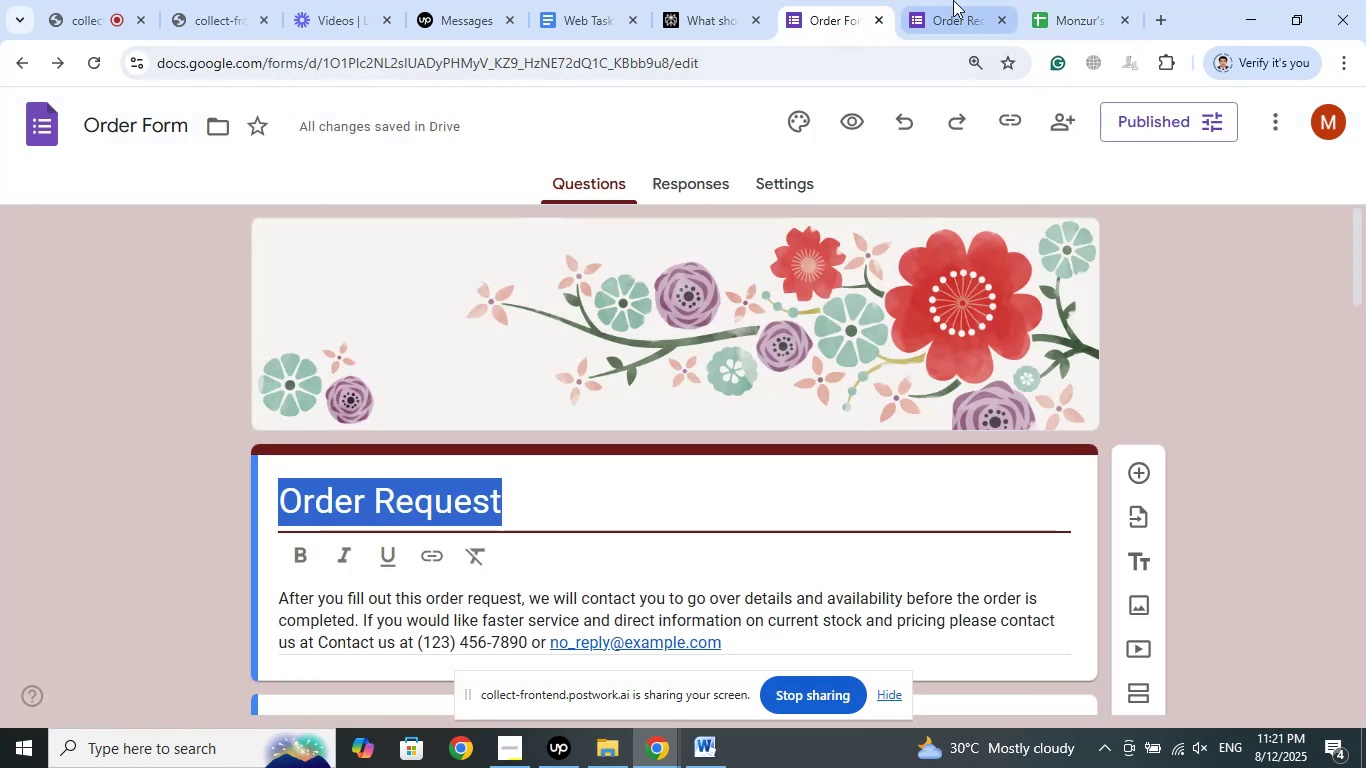 
left_click([953, 0])
 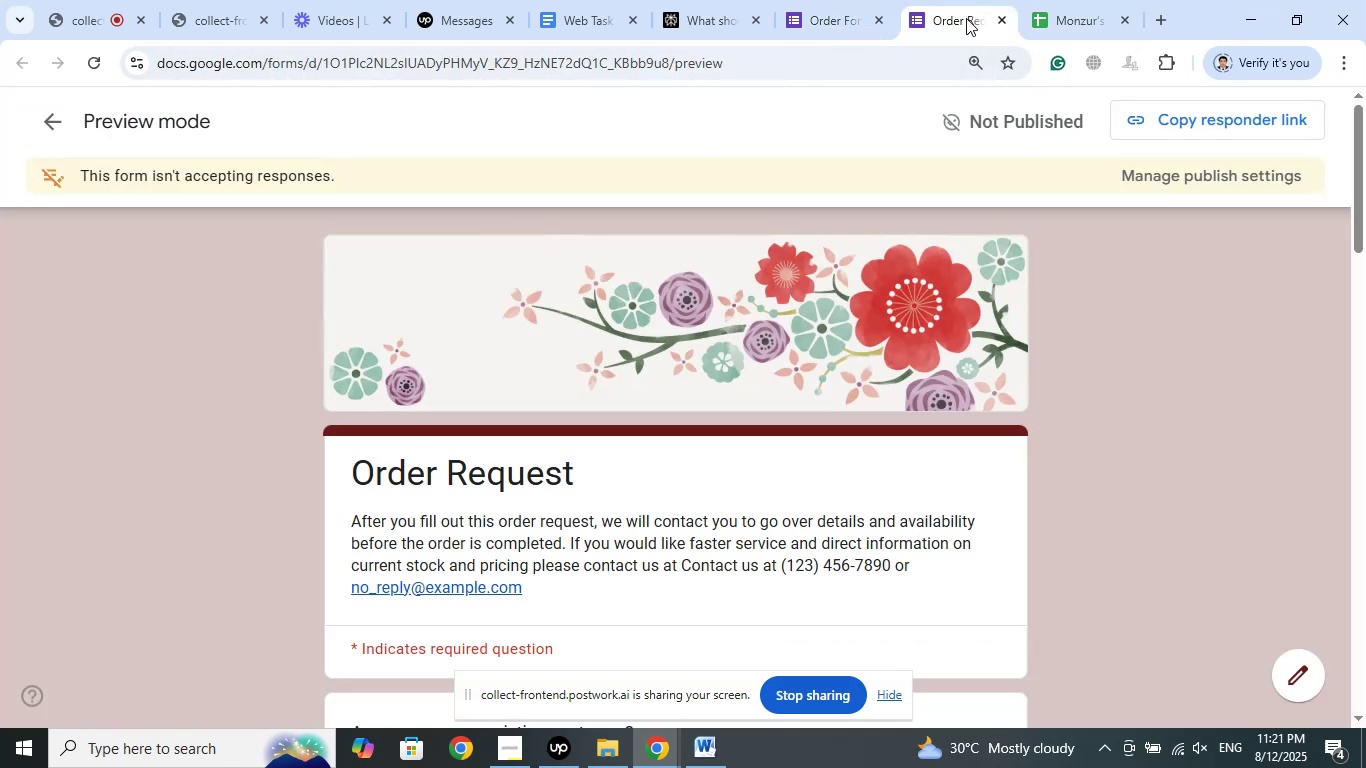 
mouse_move([878, 12])
 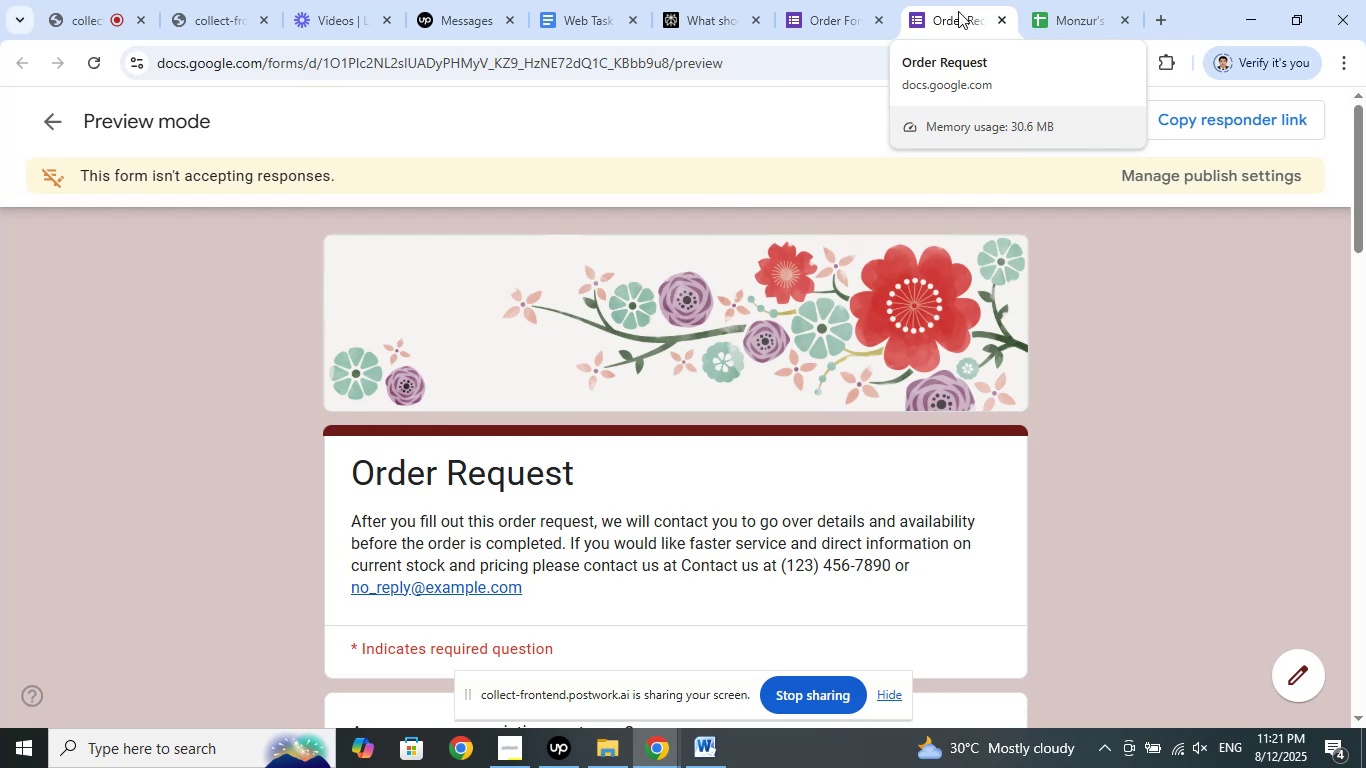 
left_click([827, 0])
 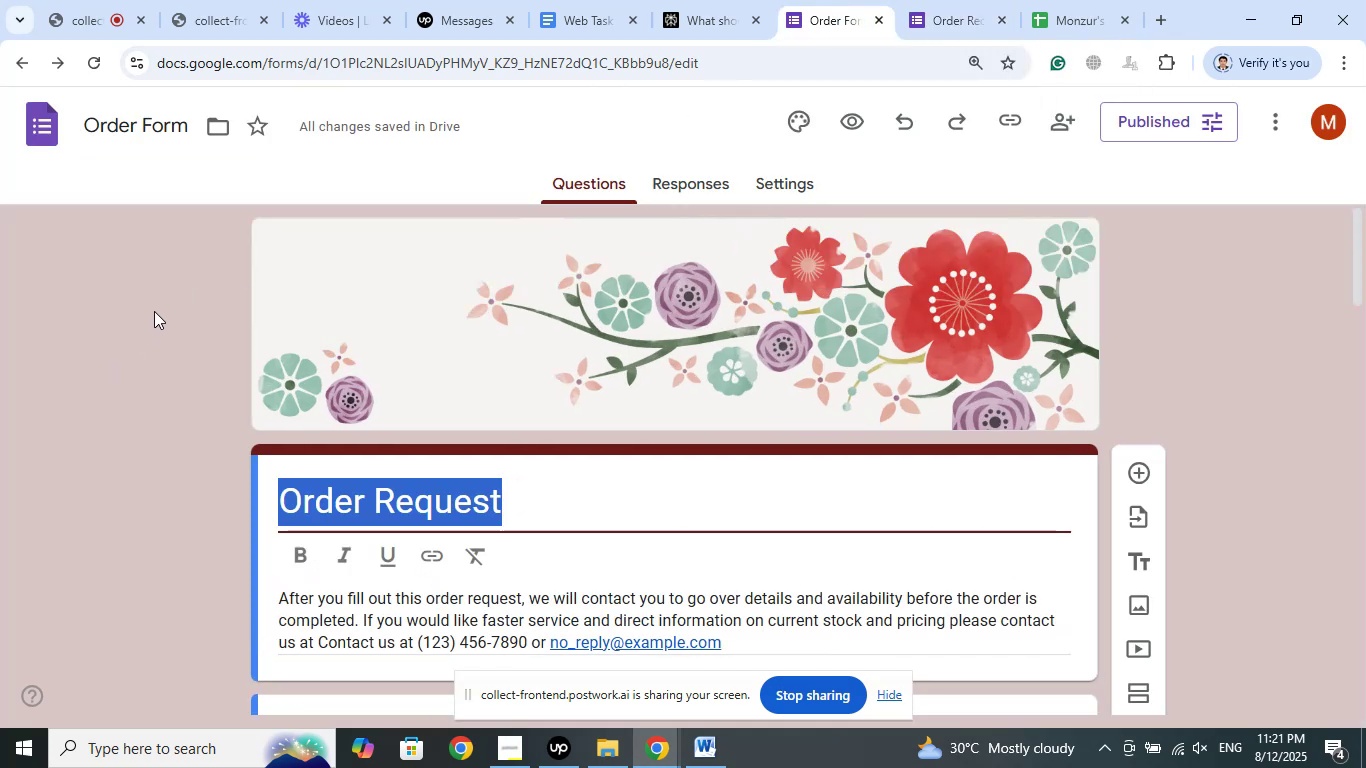 
left_click([154, 311])
 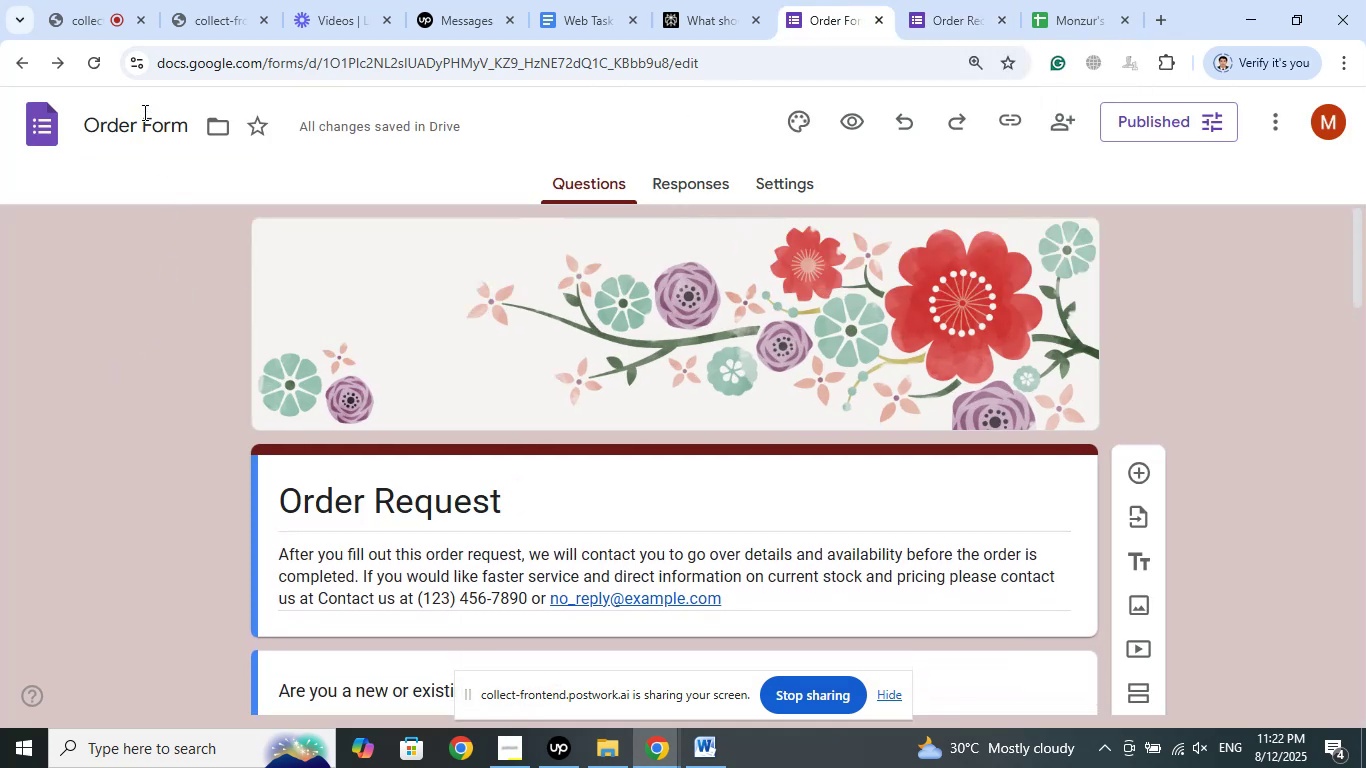 
left_click([143, 112])
 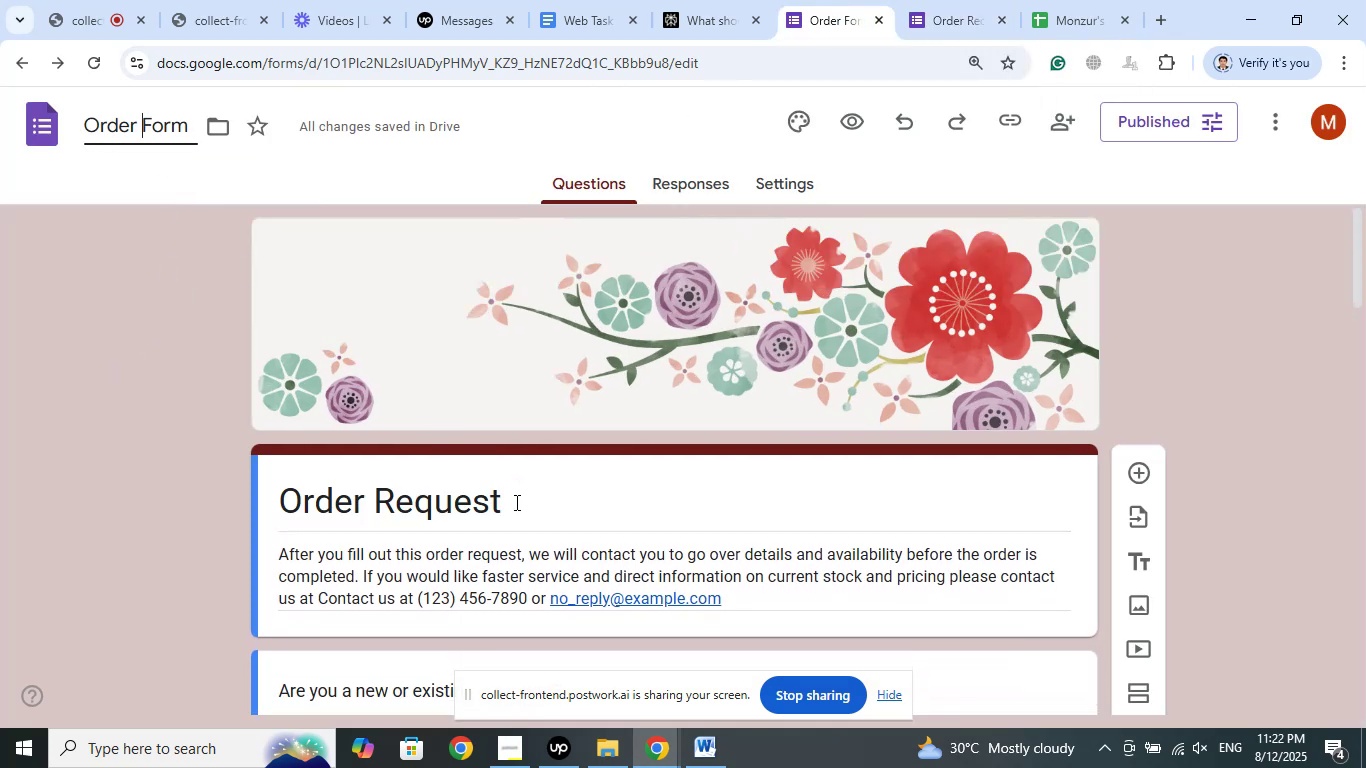 
left_click_drag(start_coordinate=[515, 502], to_coordinate=[282, 490])
 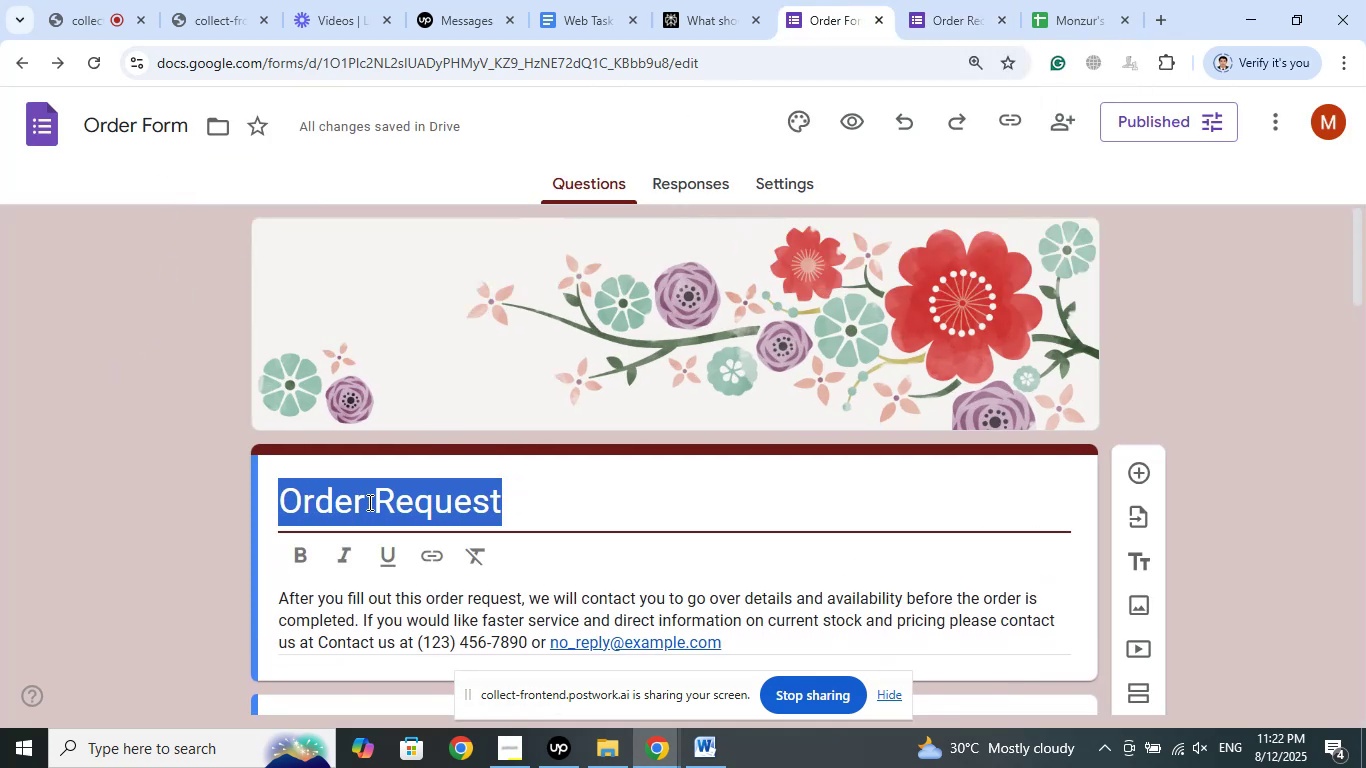 
right_click([368, 502])
 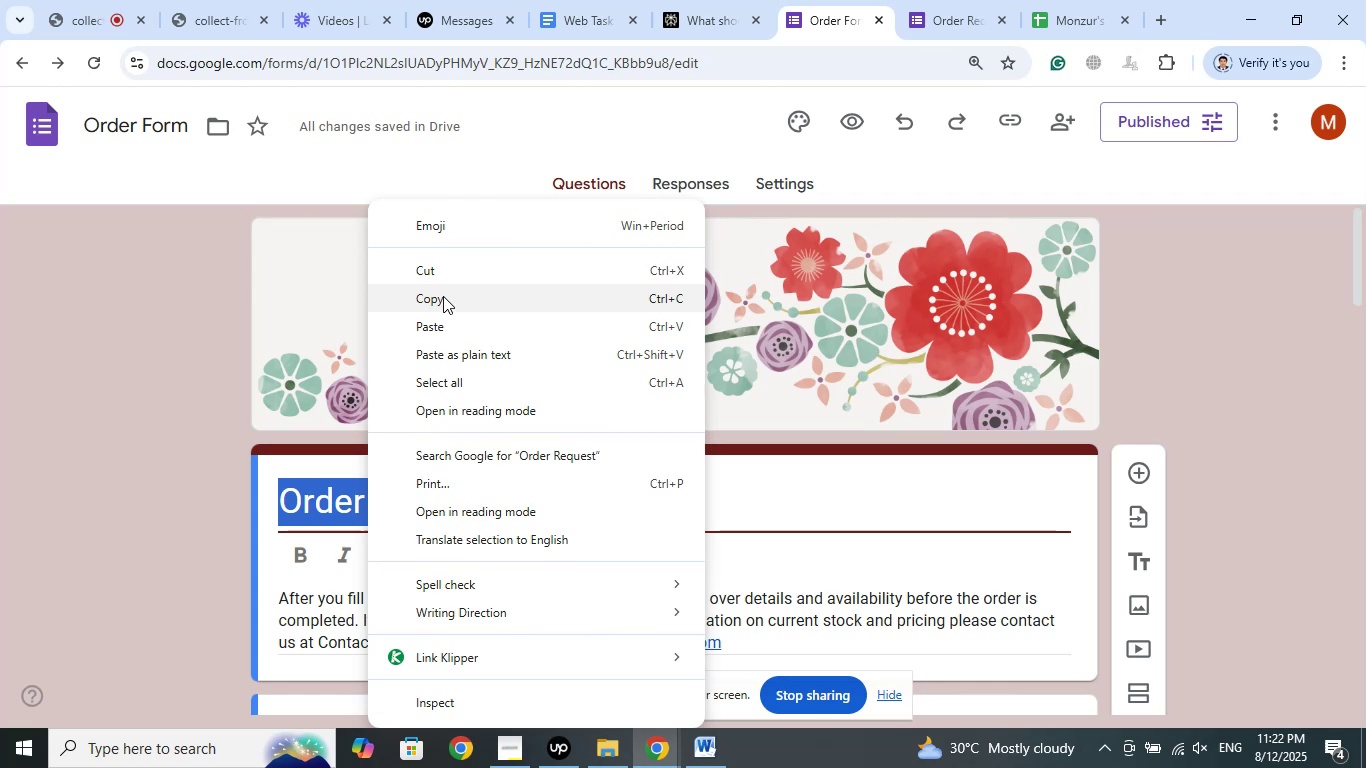 
left_click([443, 296])
 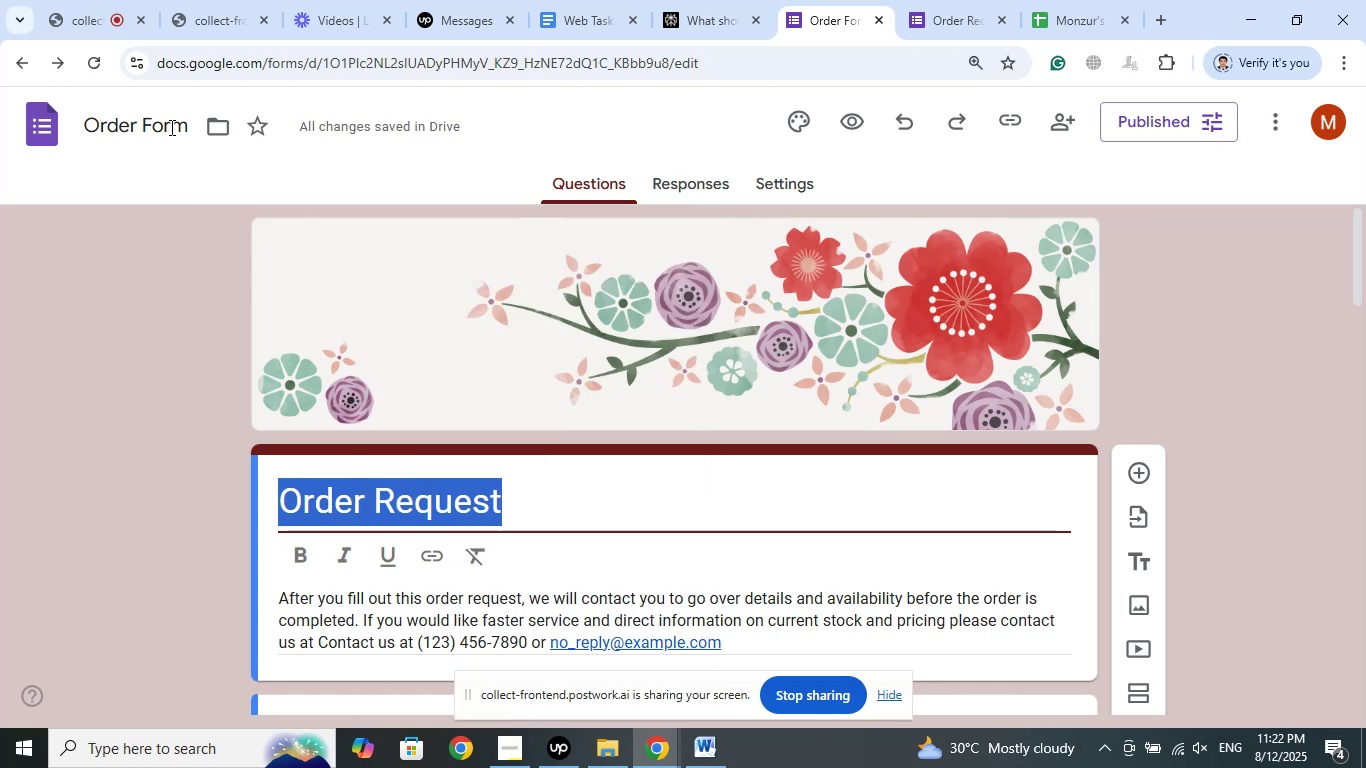 
left_click([170, 127])
 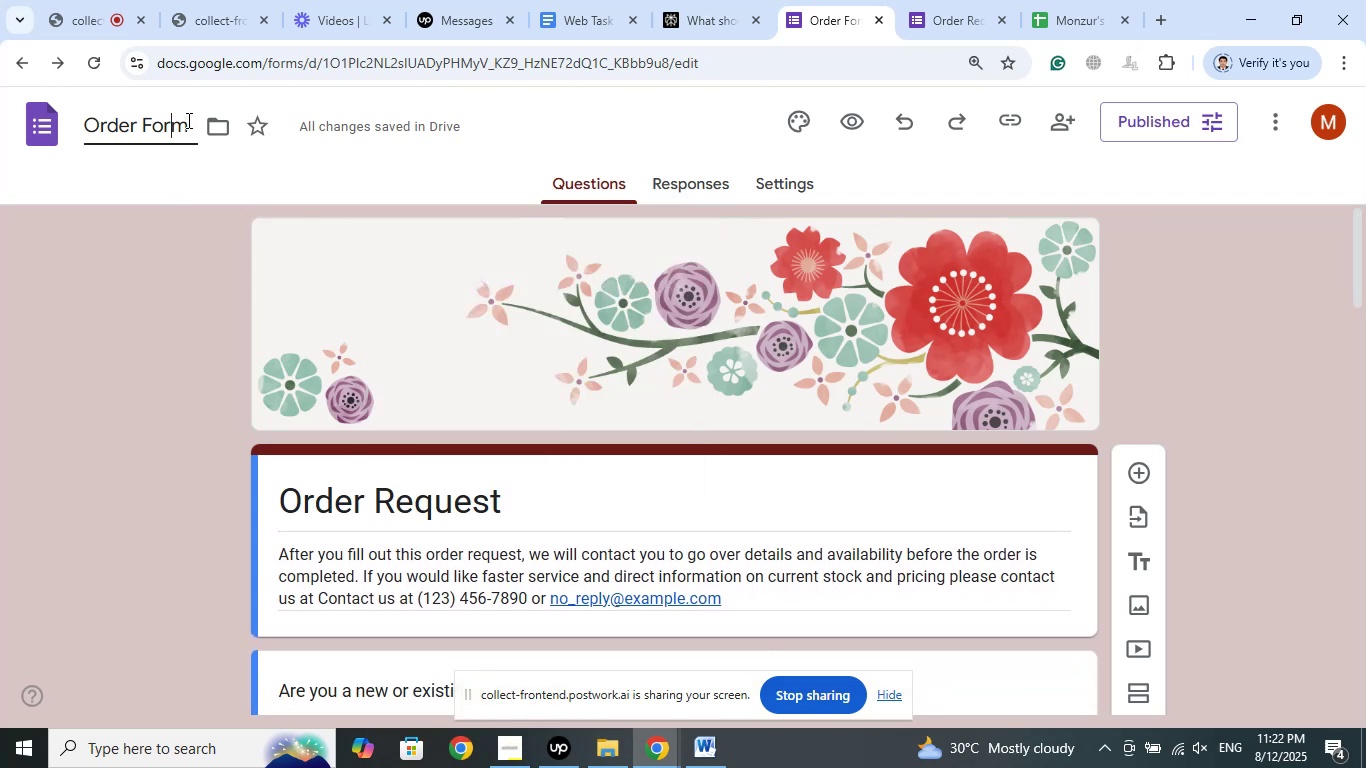 
left_click_drag(start_coordinate=[187, 120], to_coordinate=[63, 119])
 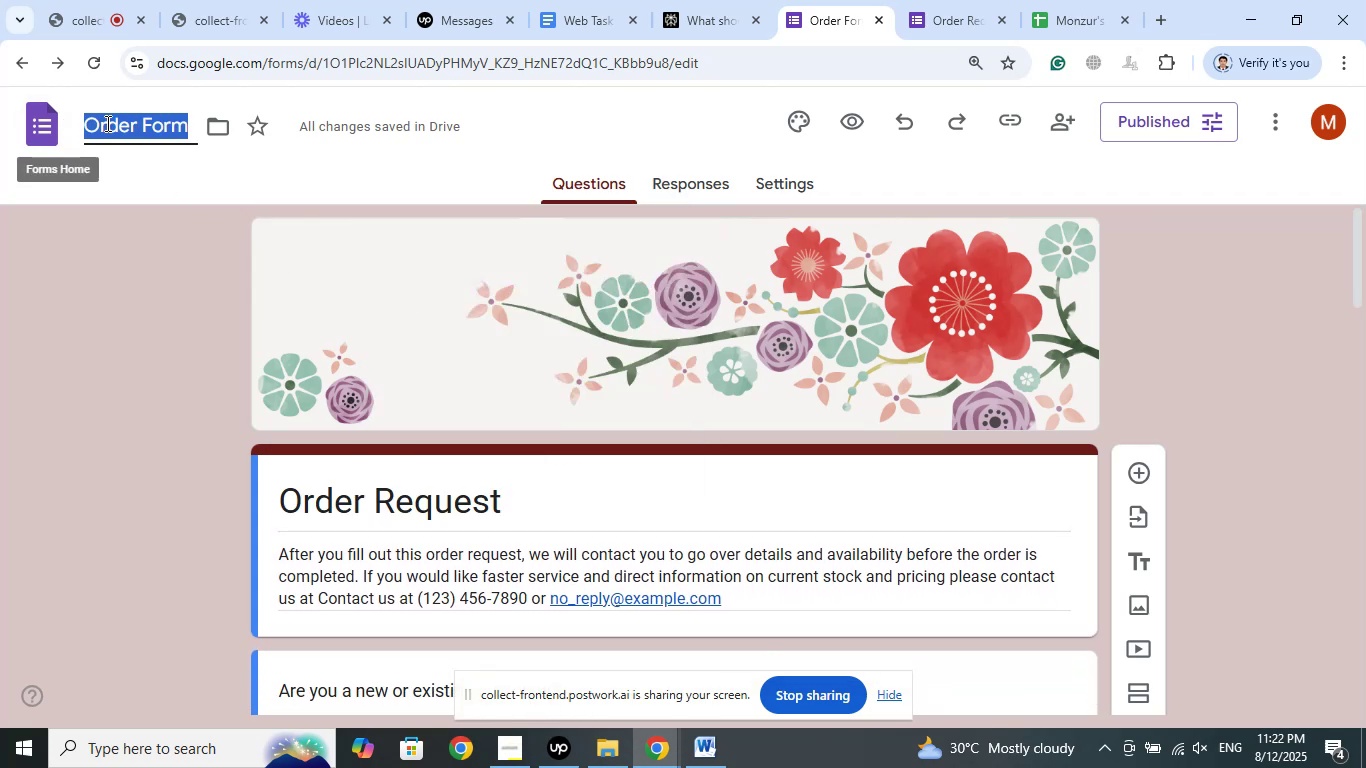 
right_click([106, 123])
 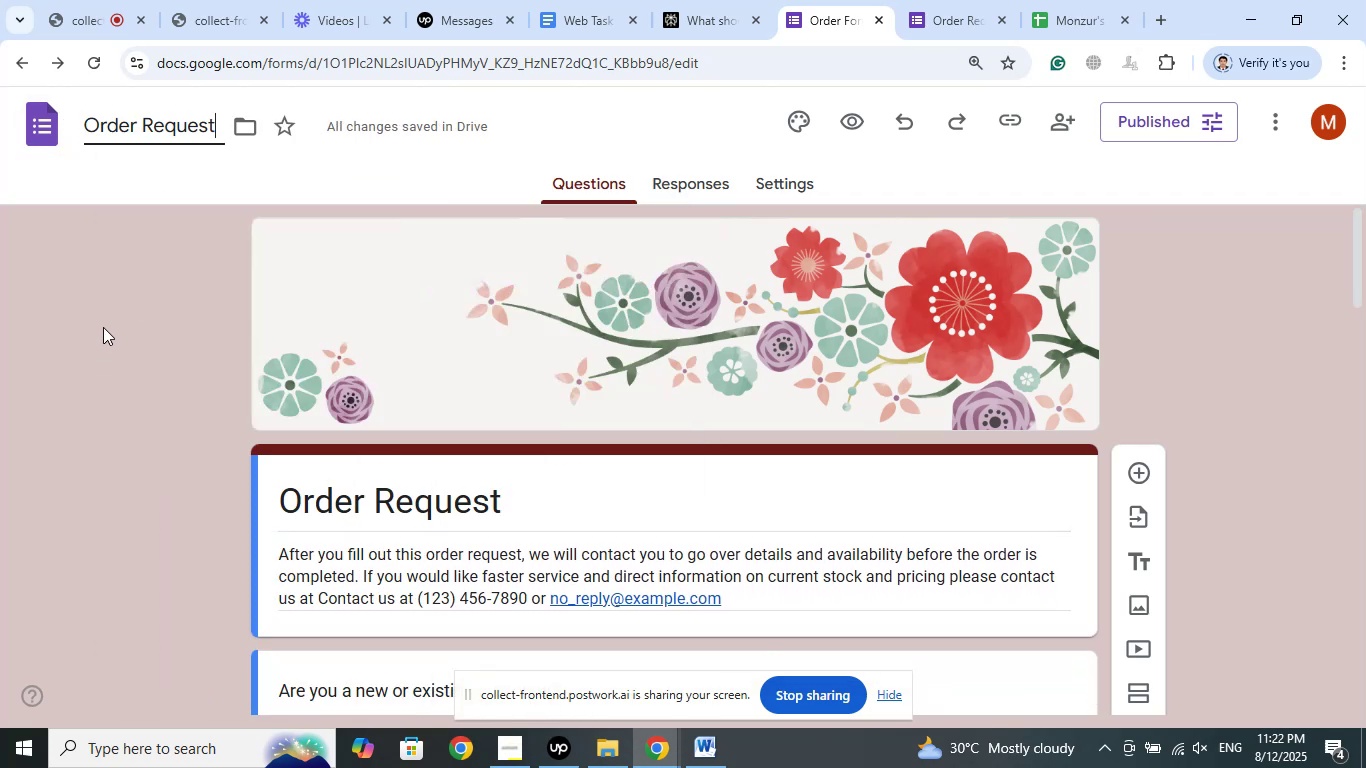 
left_click([103, 327])
 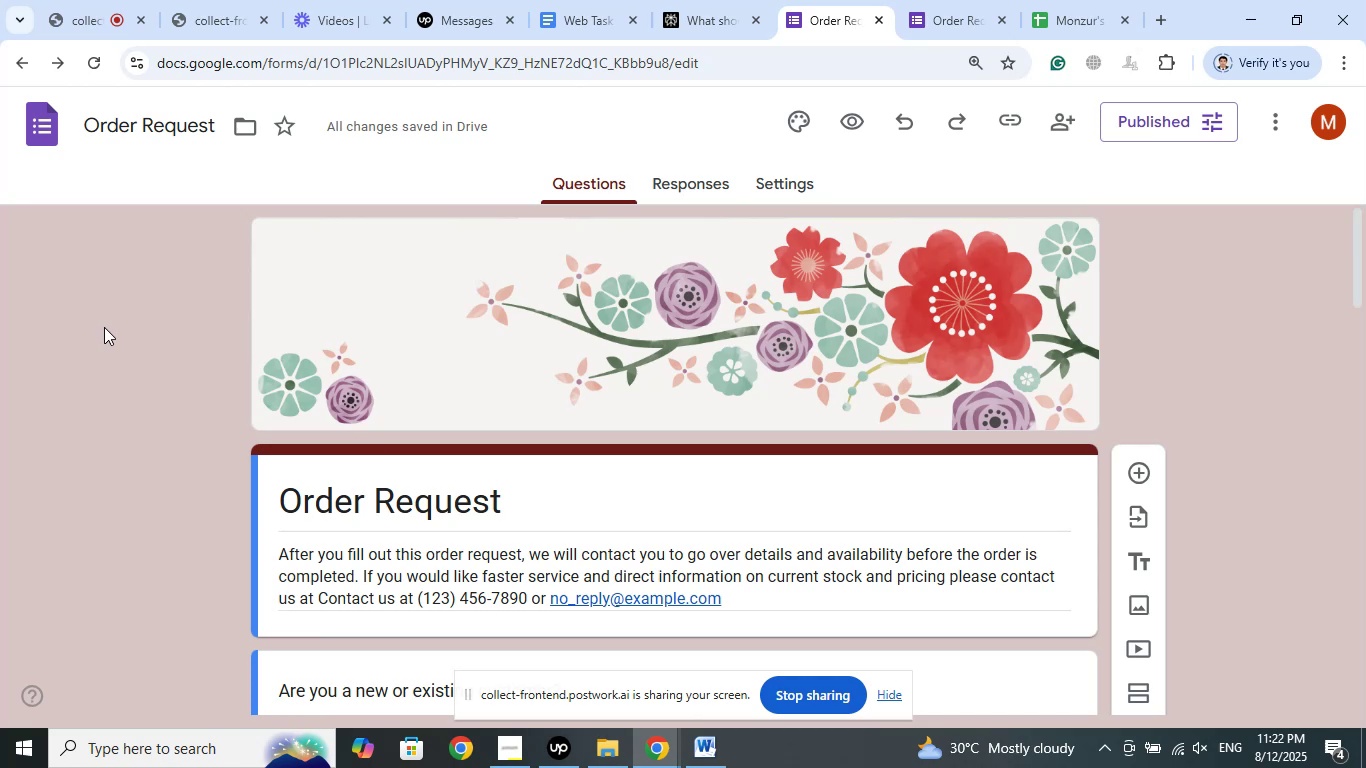 
wait(5.77)
 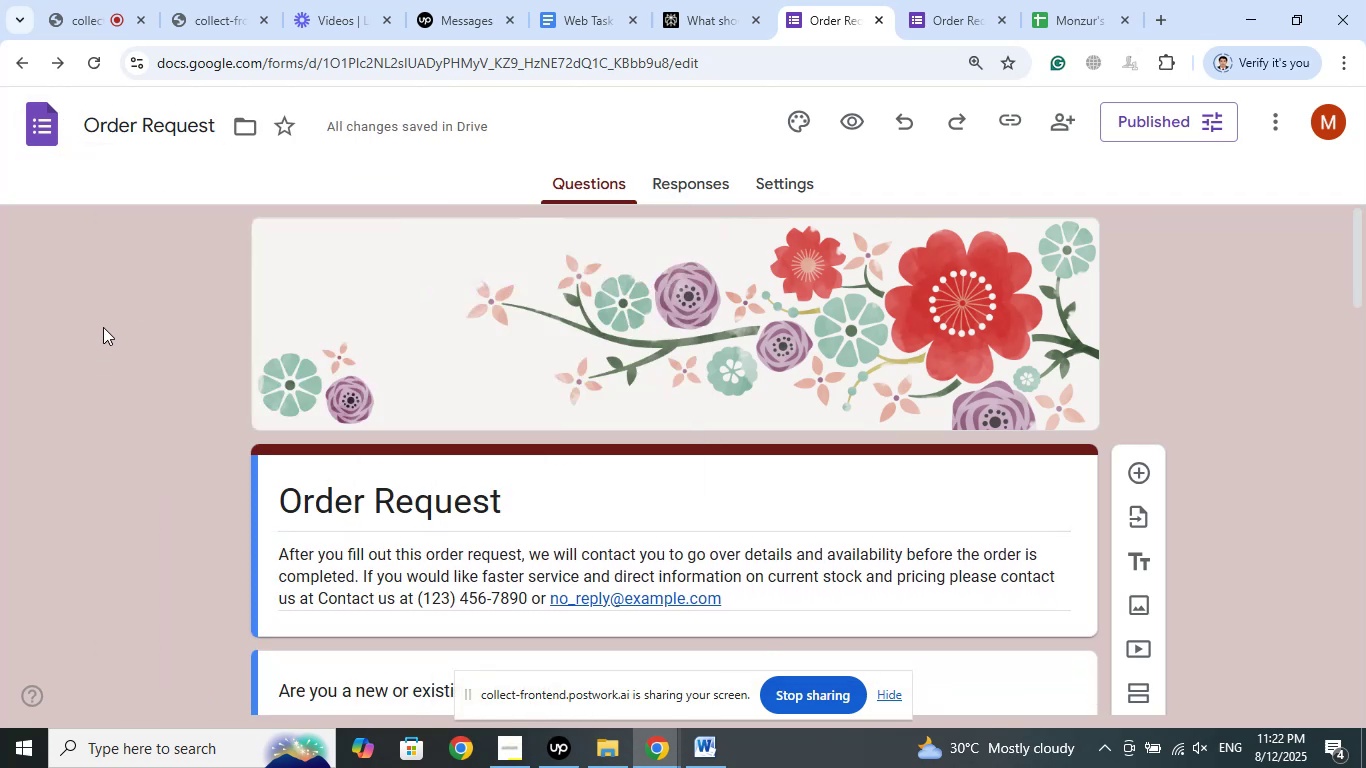 
left_click([1057, 0])
 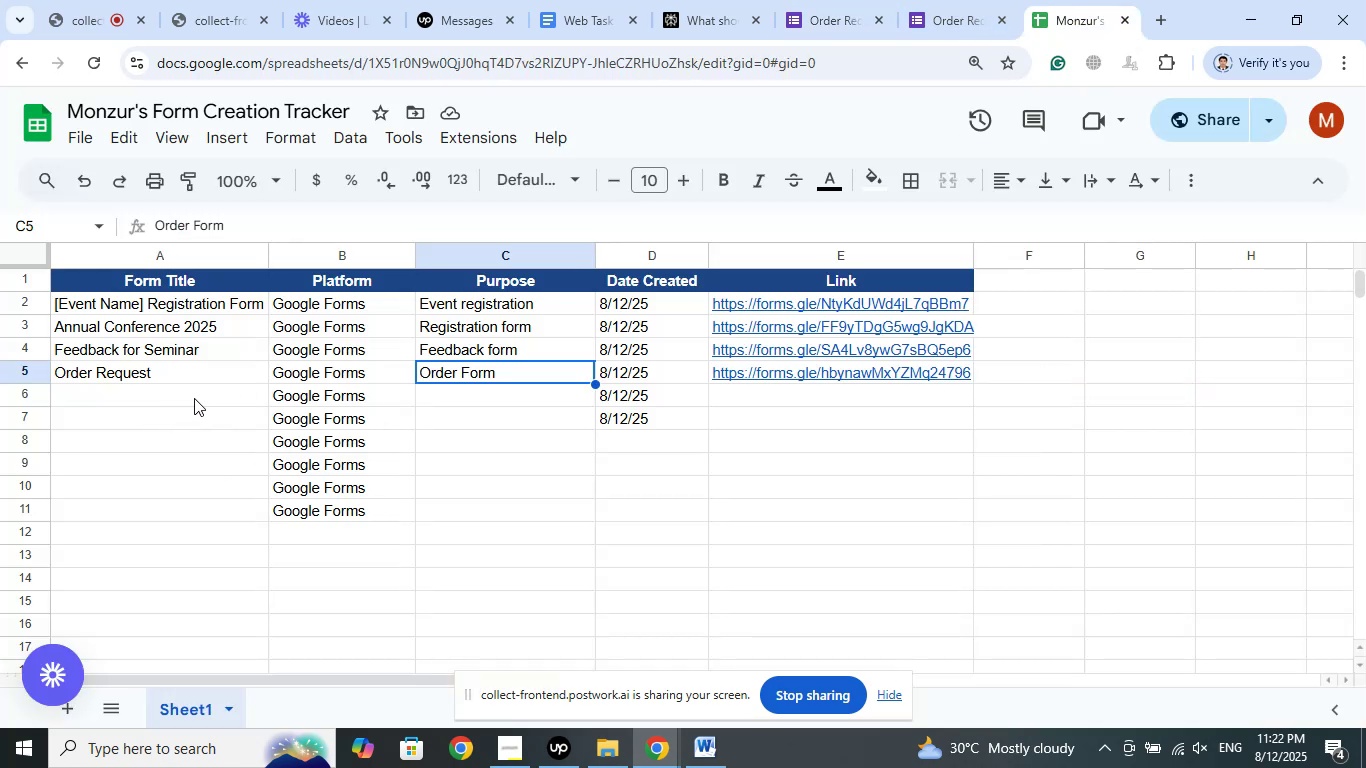 
left_click([158, 394])
 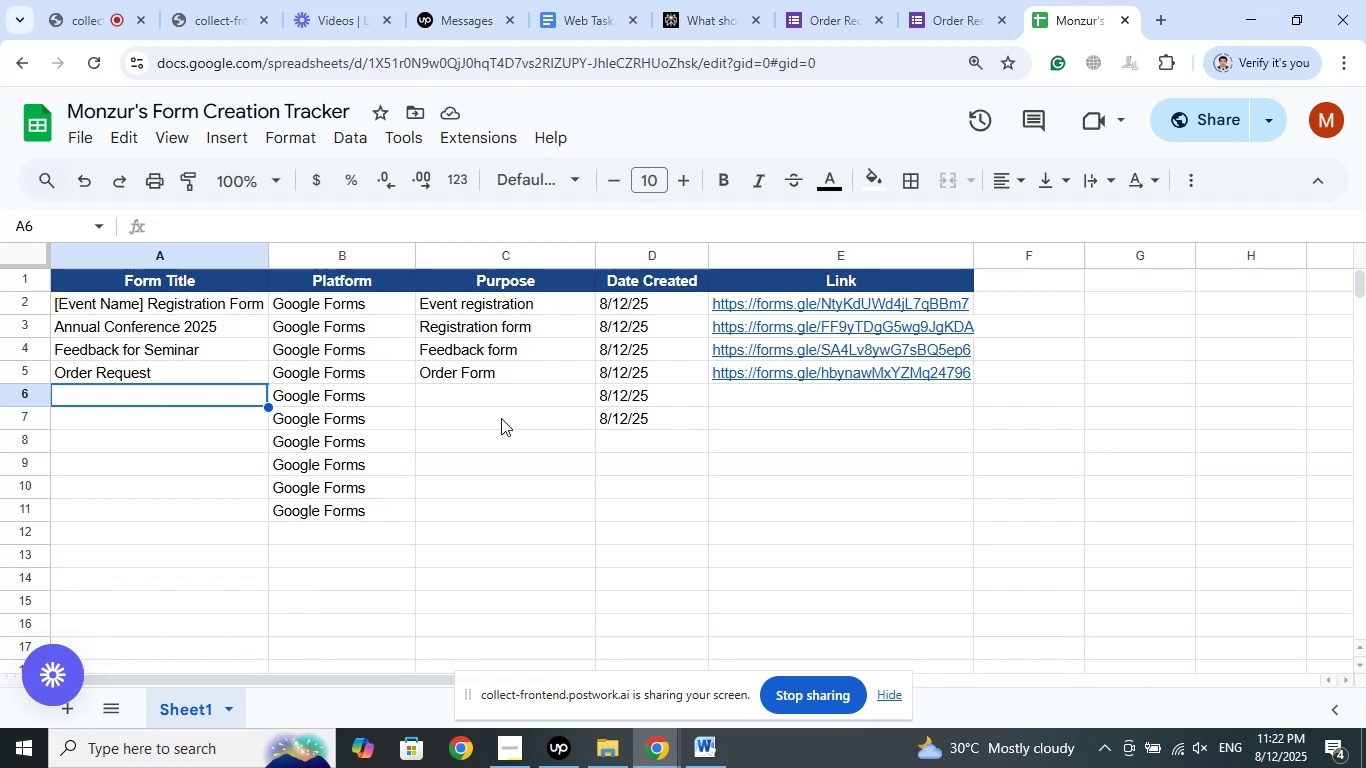 
wait(11.16)
 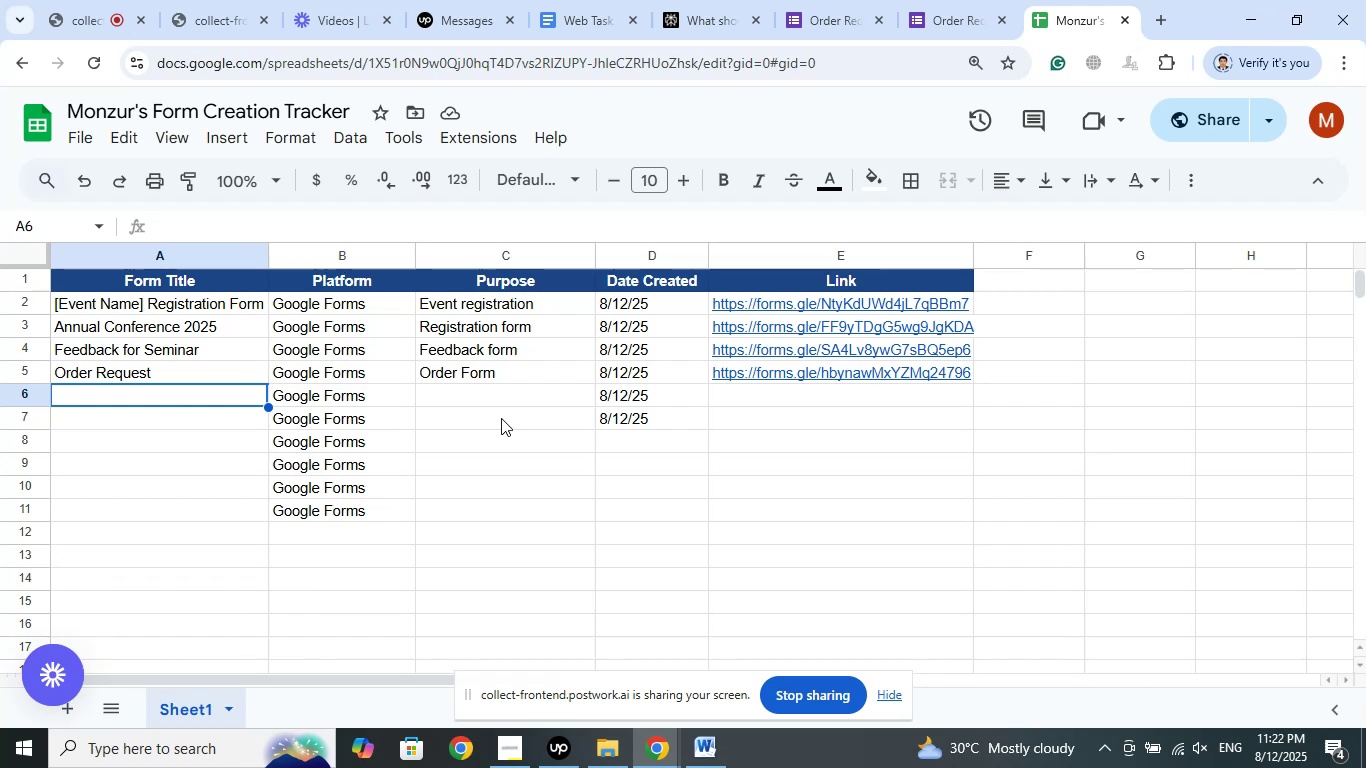 
key(ArrowDown)
 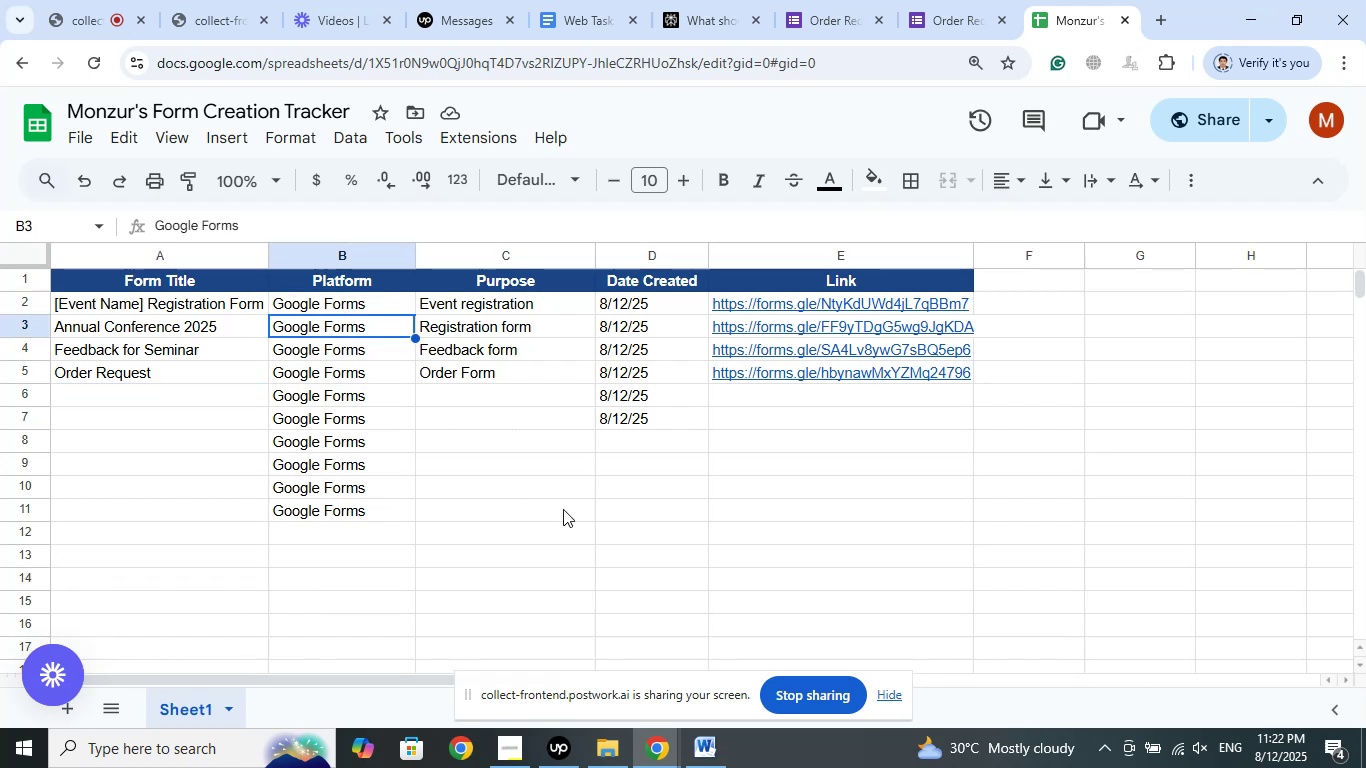 
key(ArrowDown)
 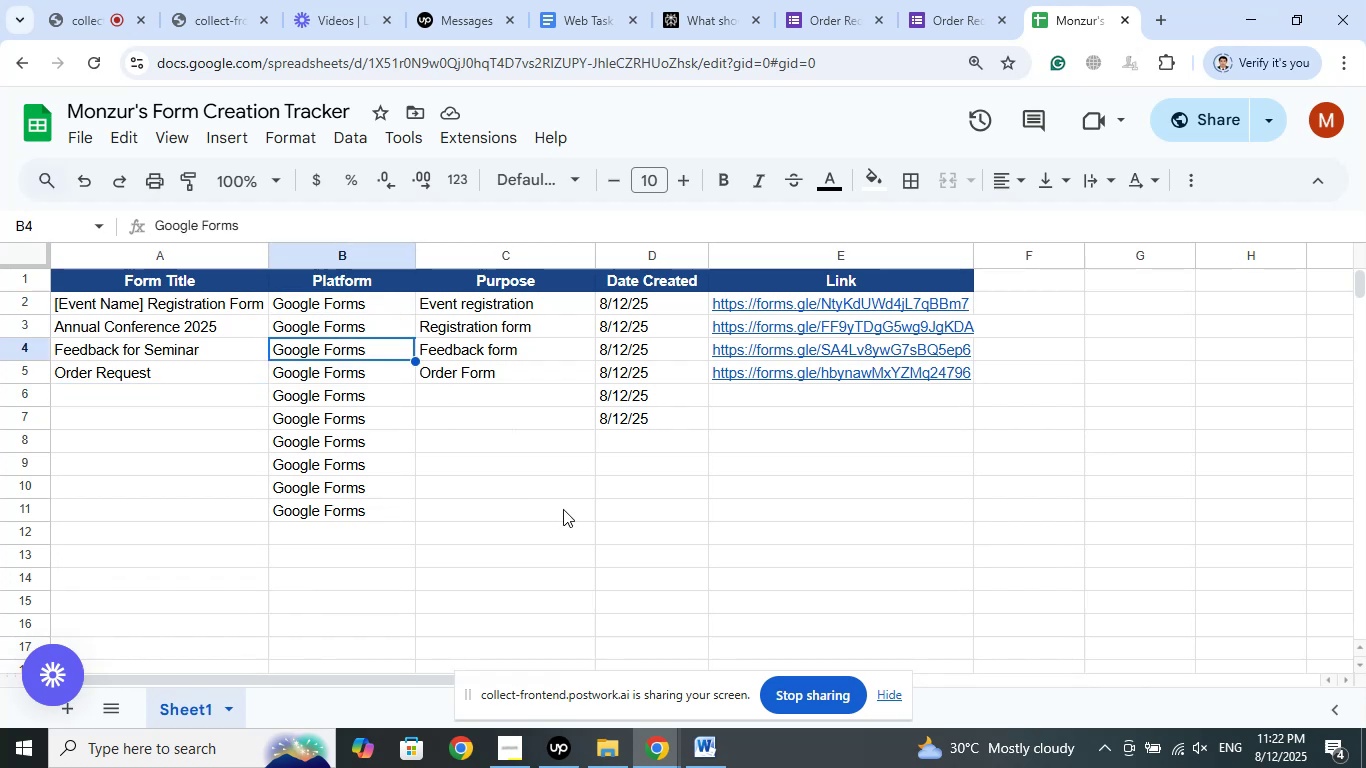 
key(ArrowDown)
 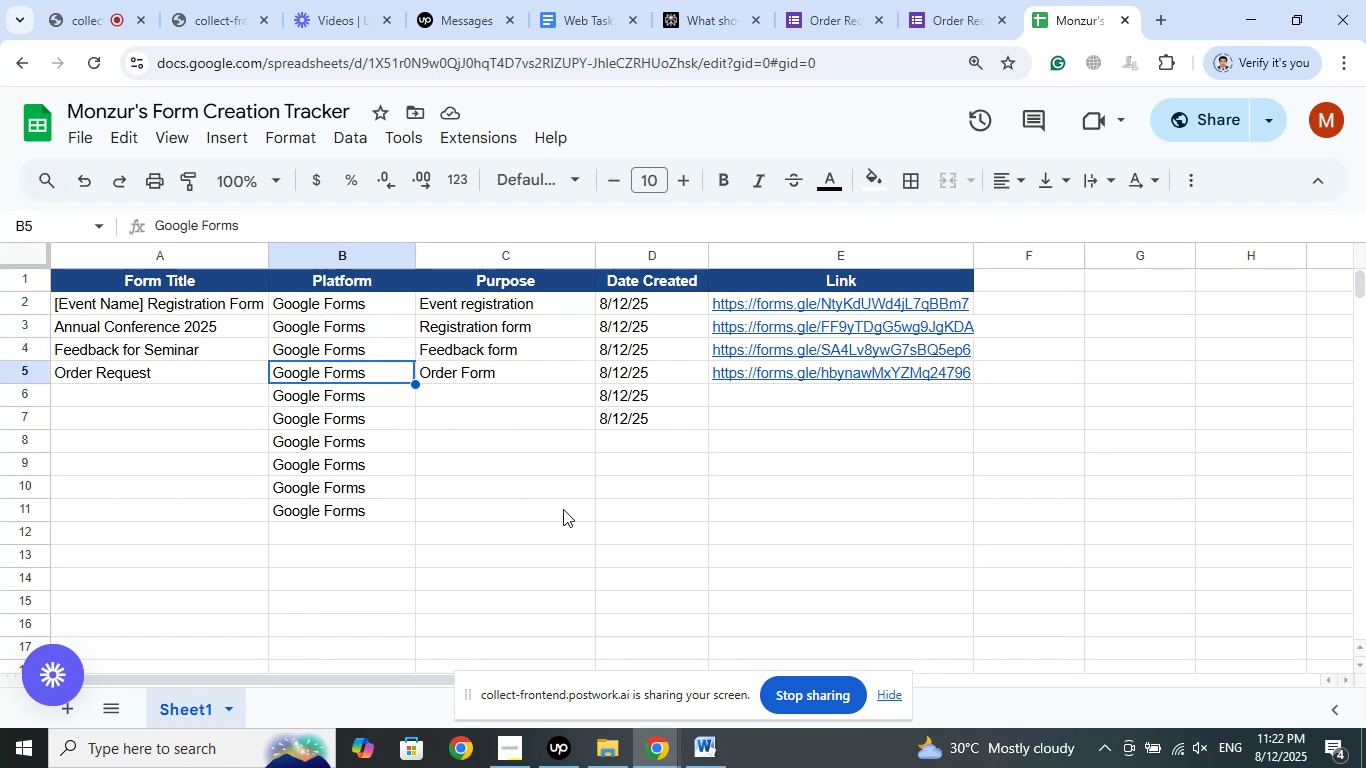 
key(ArrowDown)
 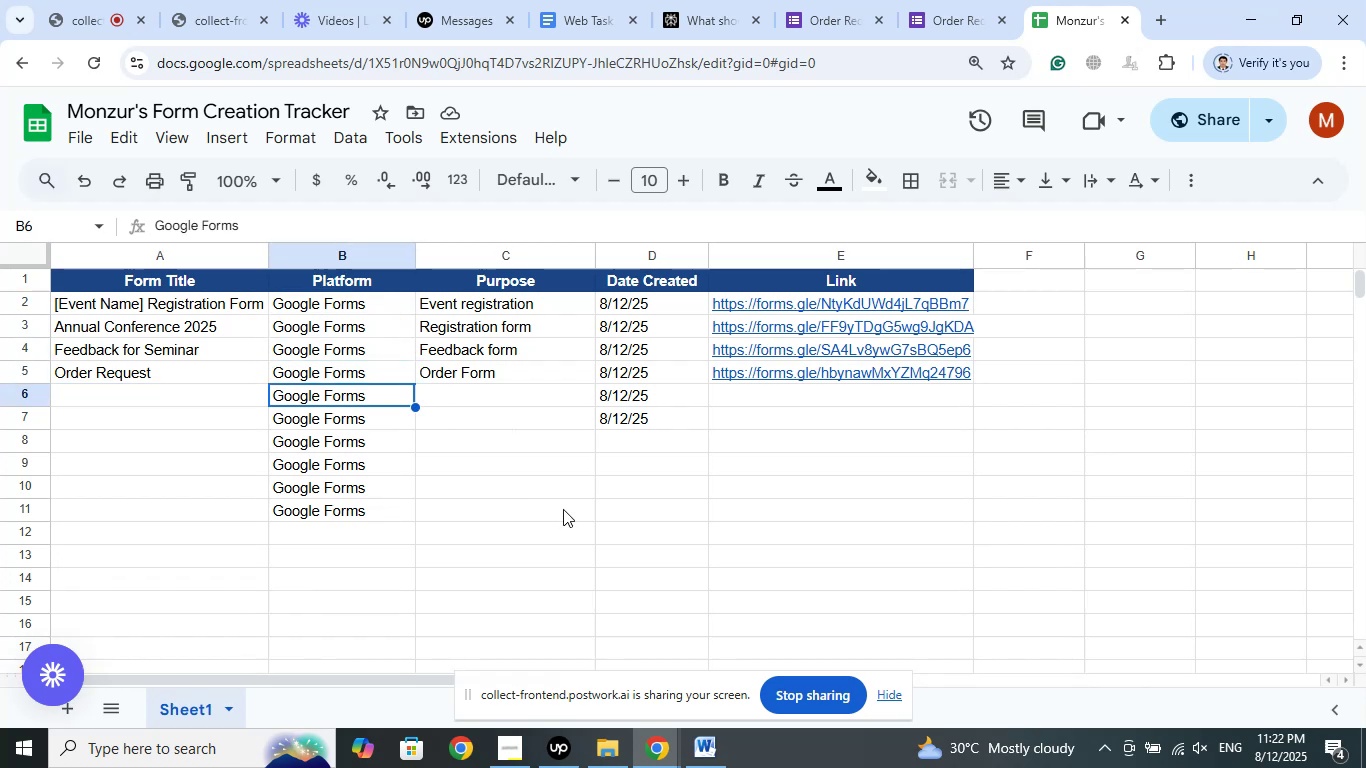 
key(ArrowDown)
 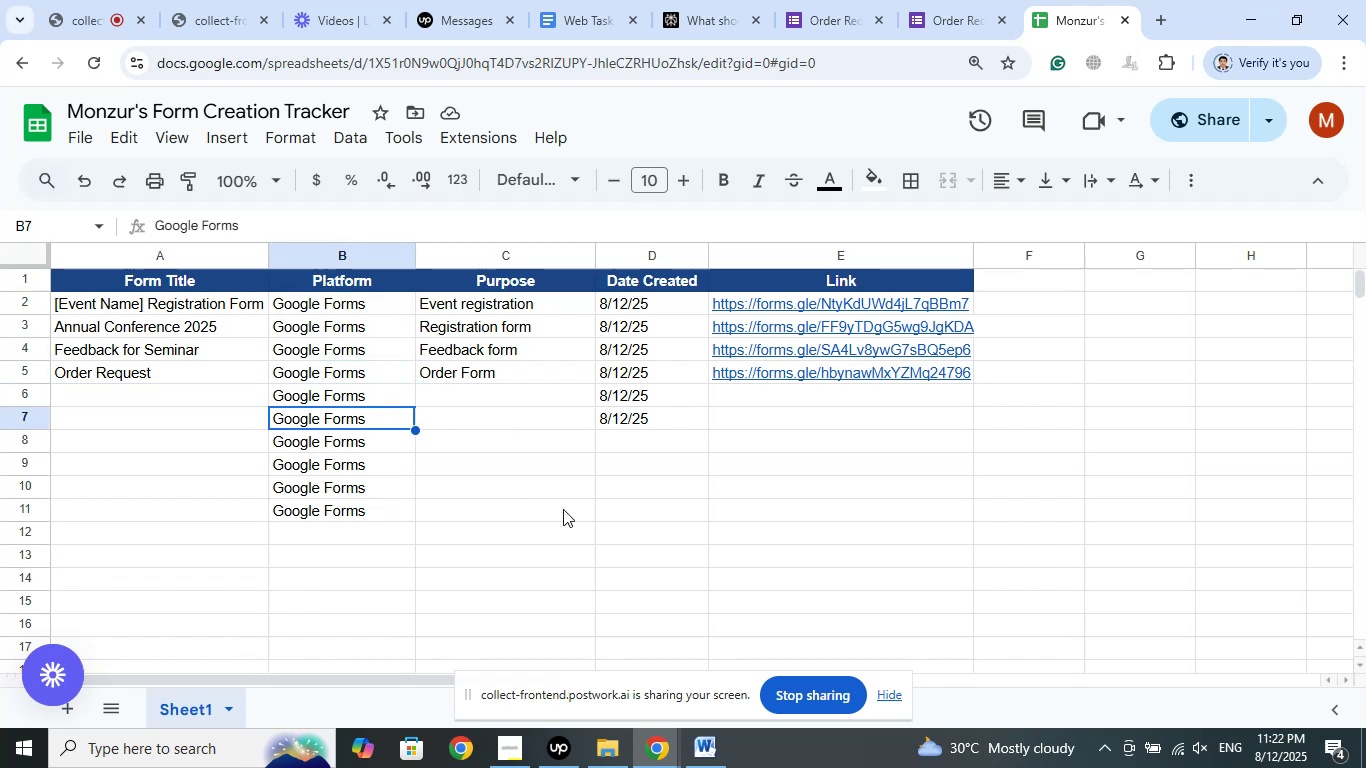 
key(ArrowDown)
 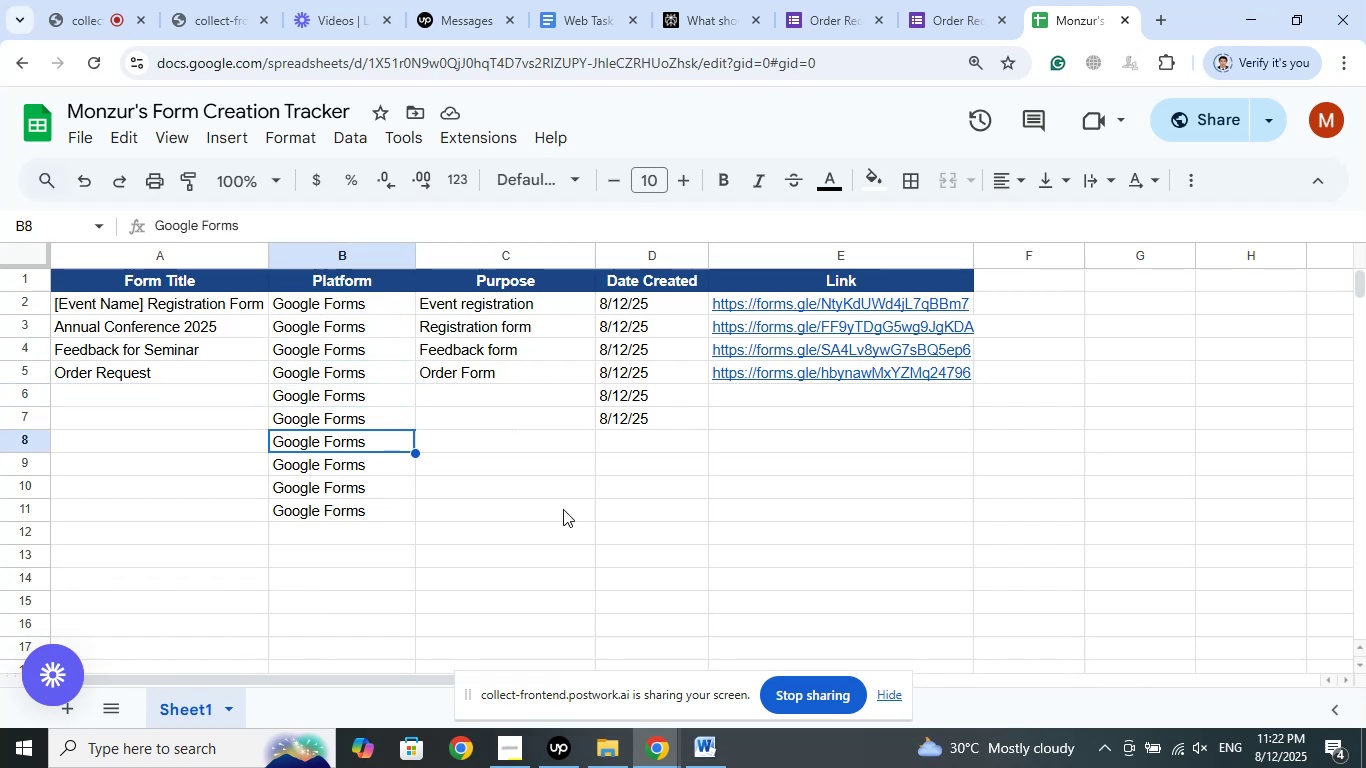 
key(ArrowDown)
 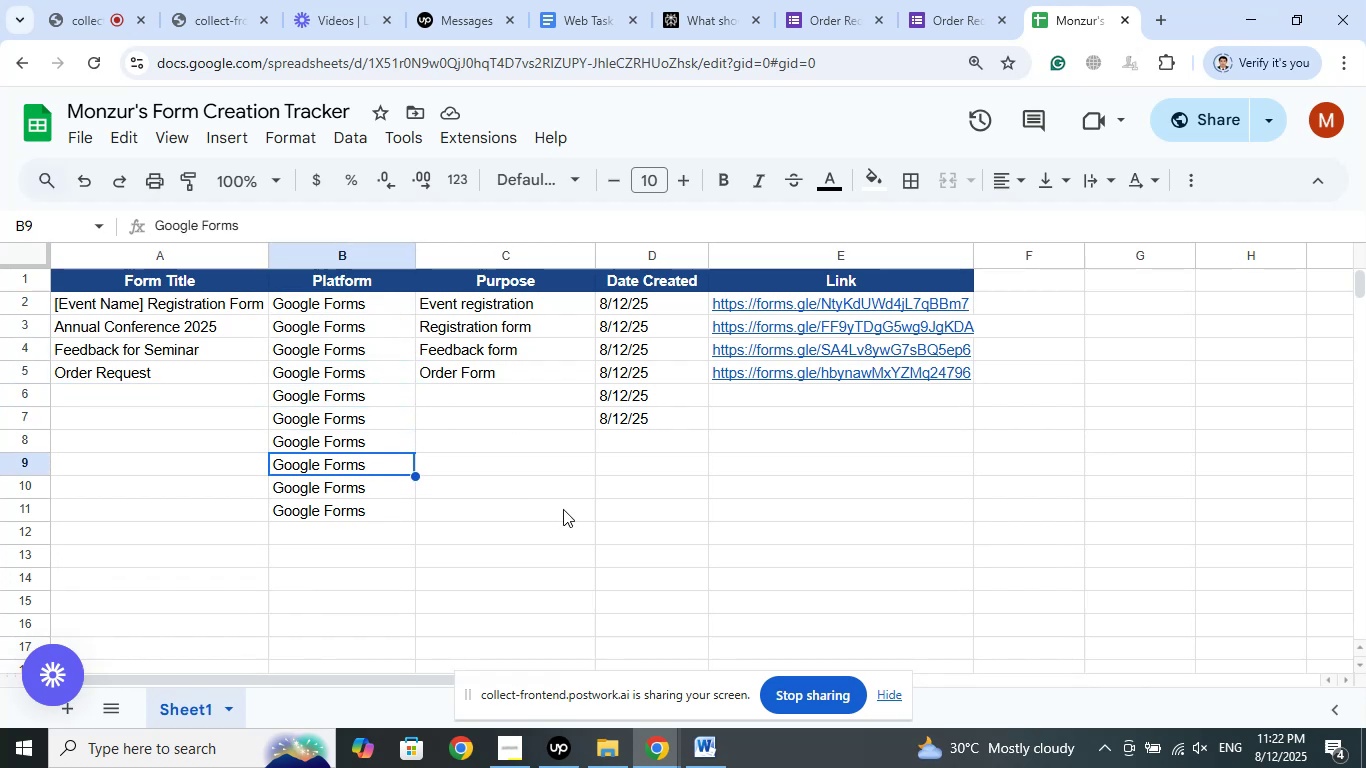 
key(ArrowDown)
 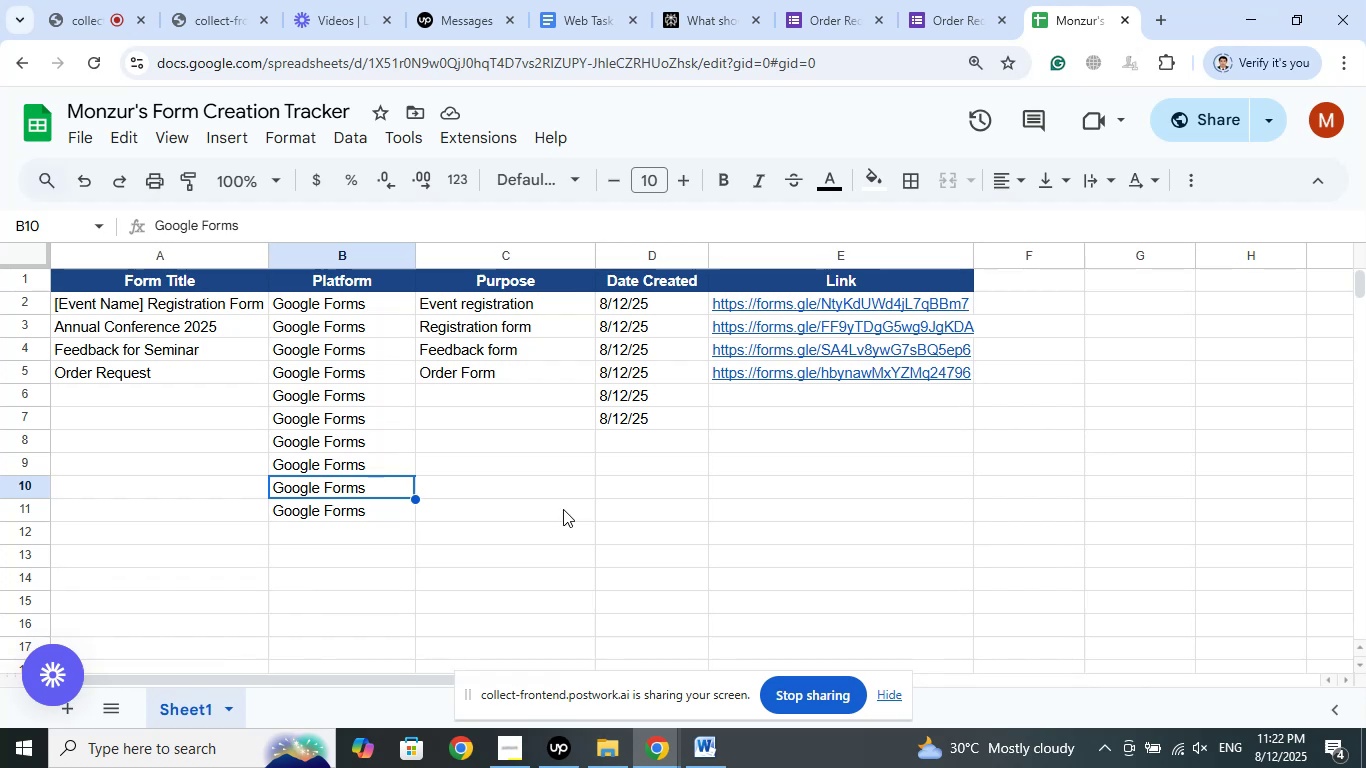 
key(ArrowDown)
 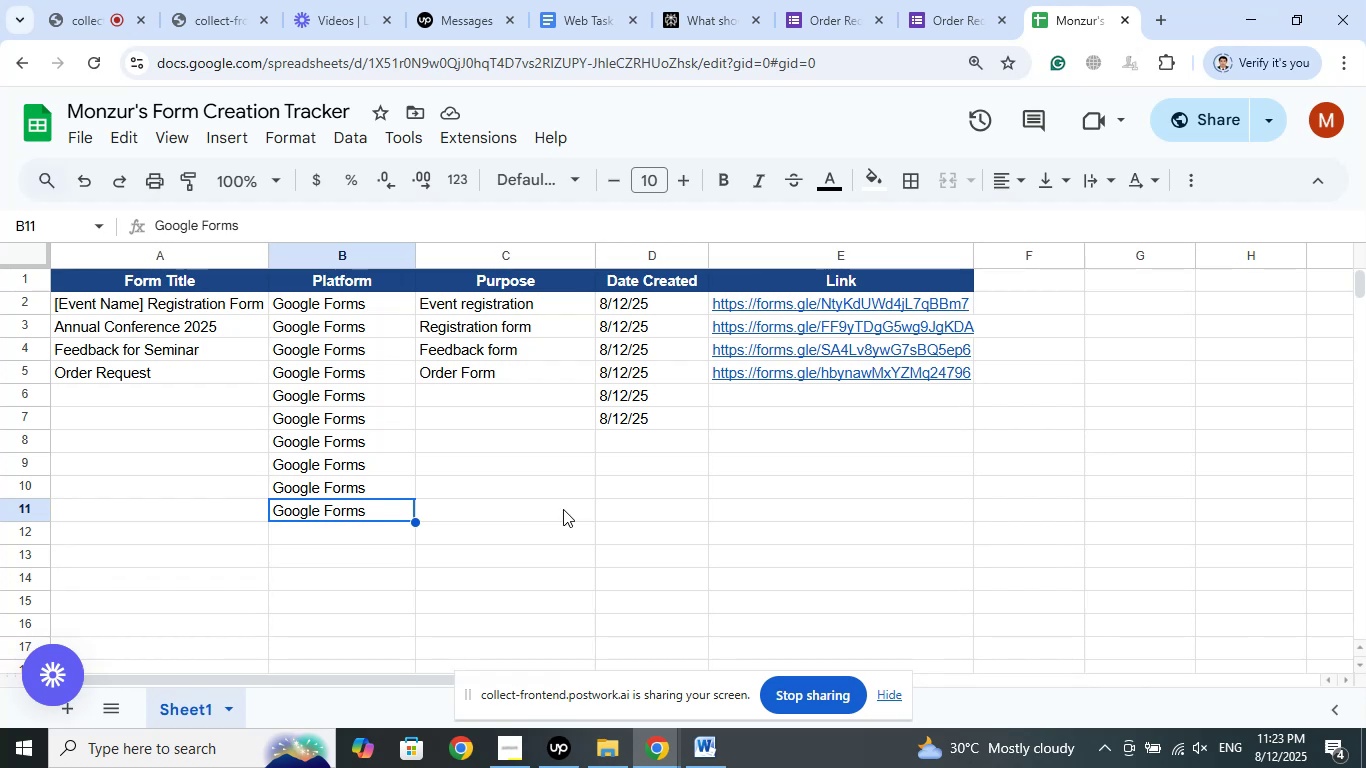 
wait(32.24)
 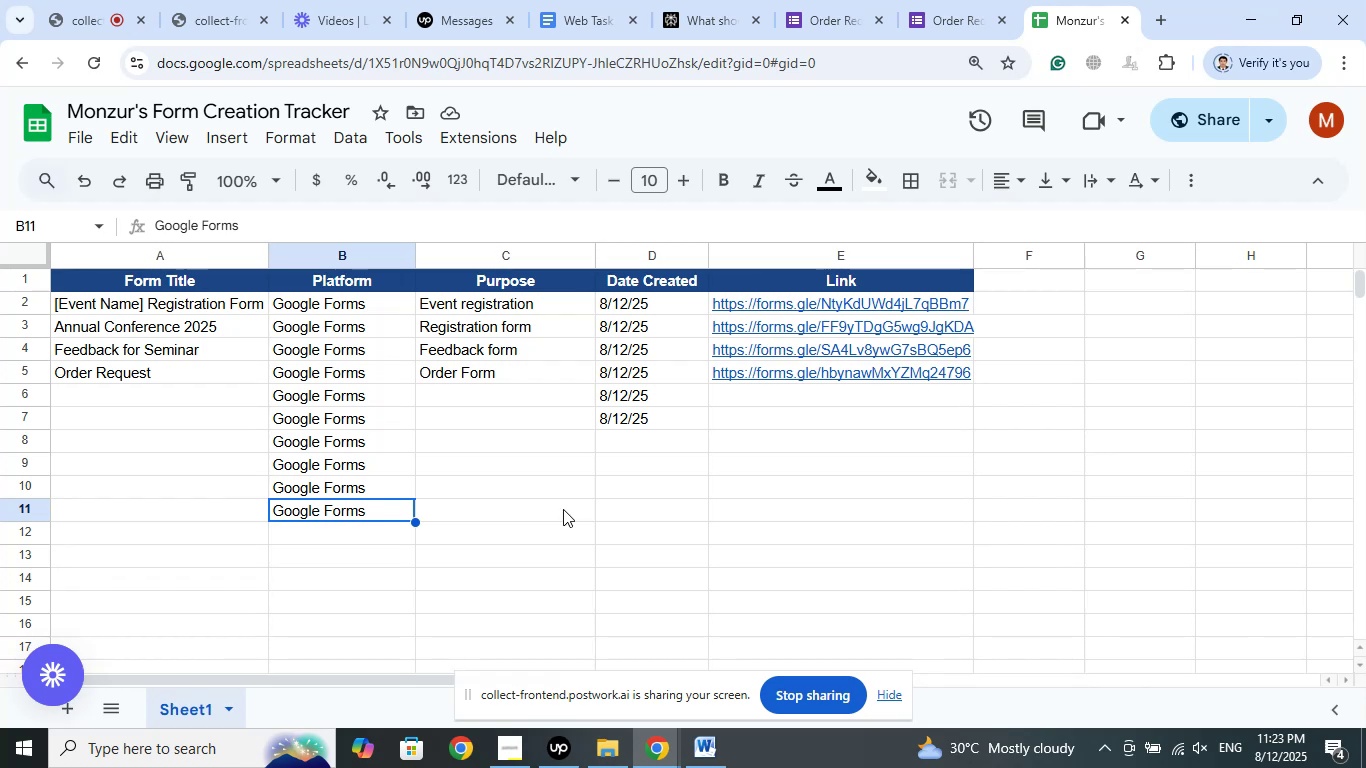 
left_click([476, 0])
 